 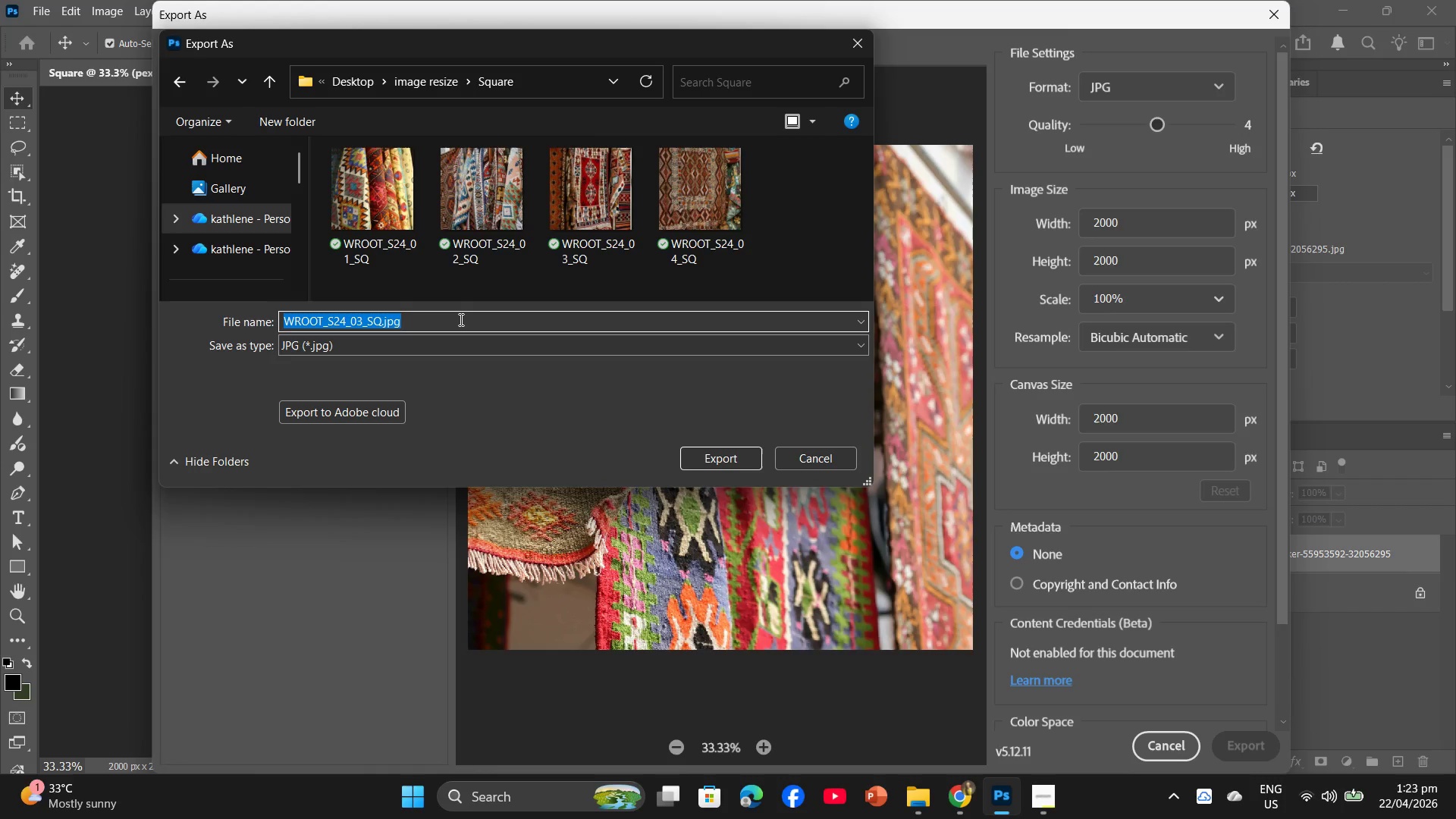 
left_click([460, 319])
 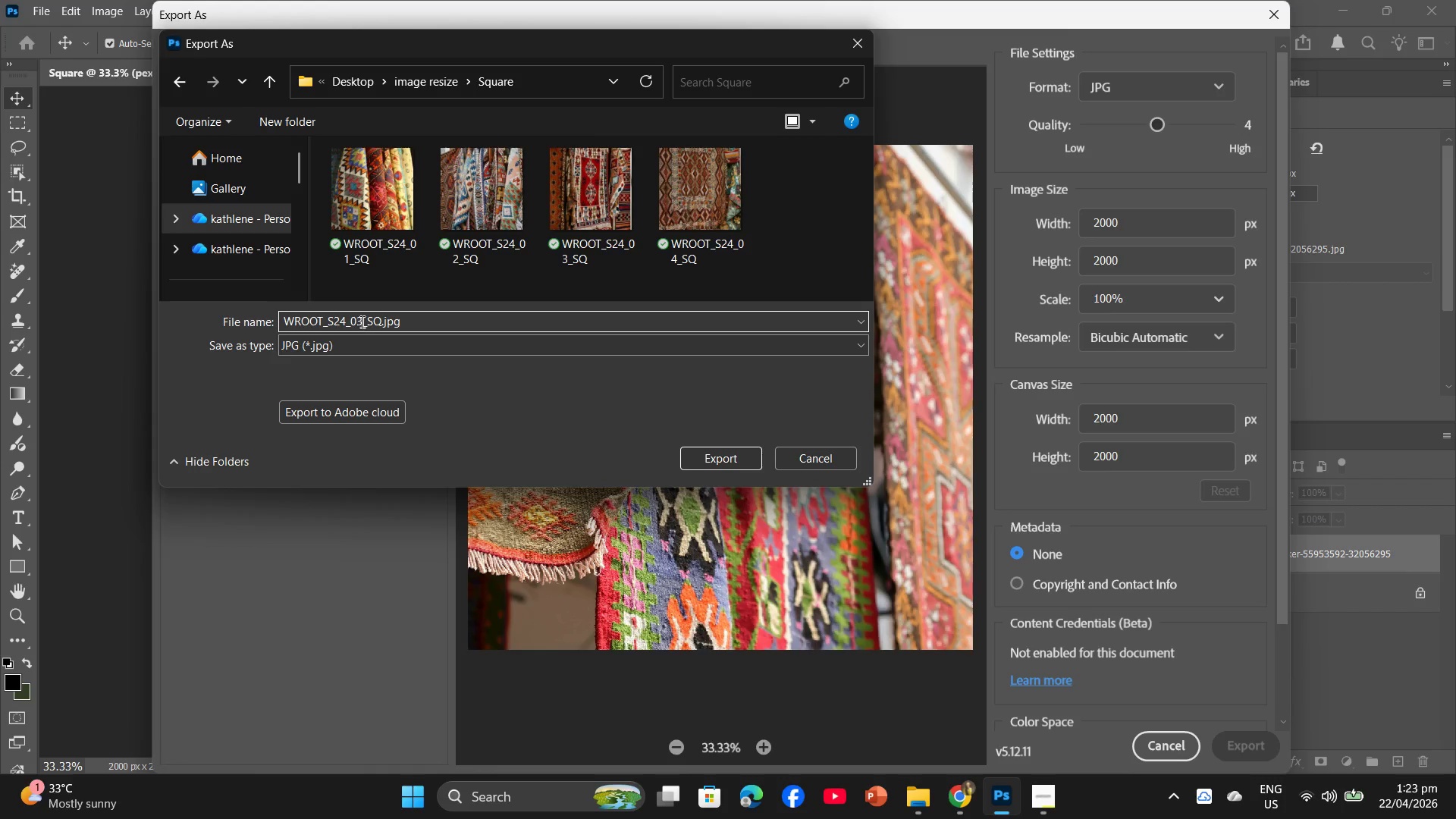 
left_click([362, 322])
 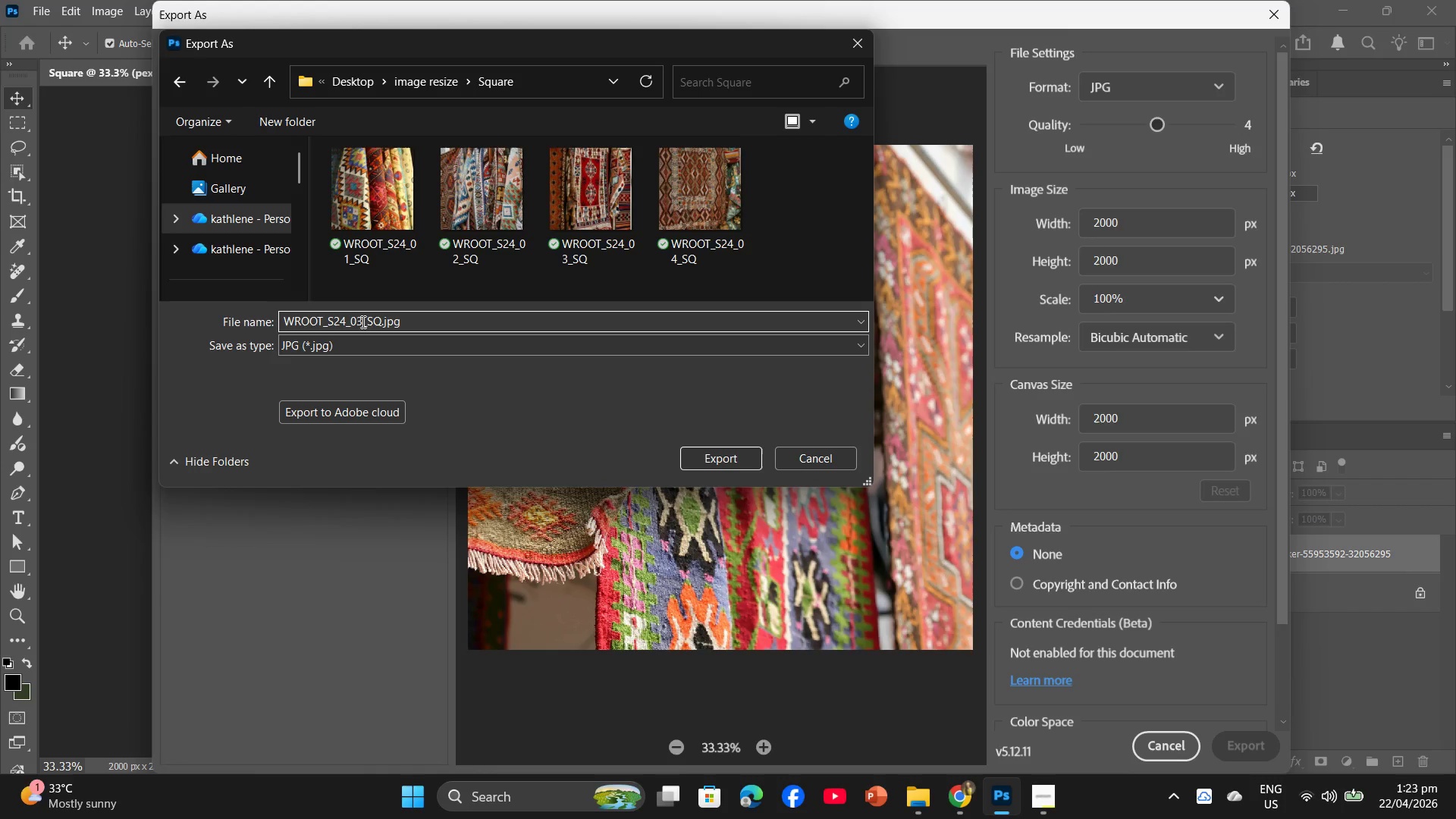 
key(Backspace)
 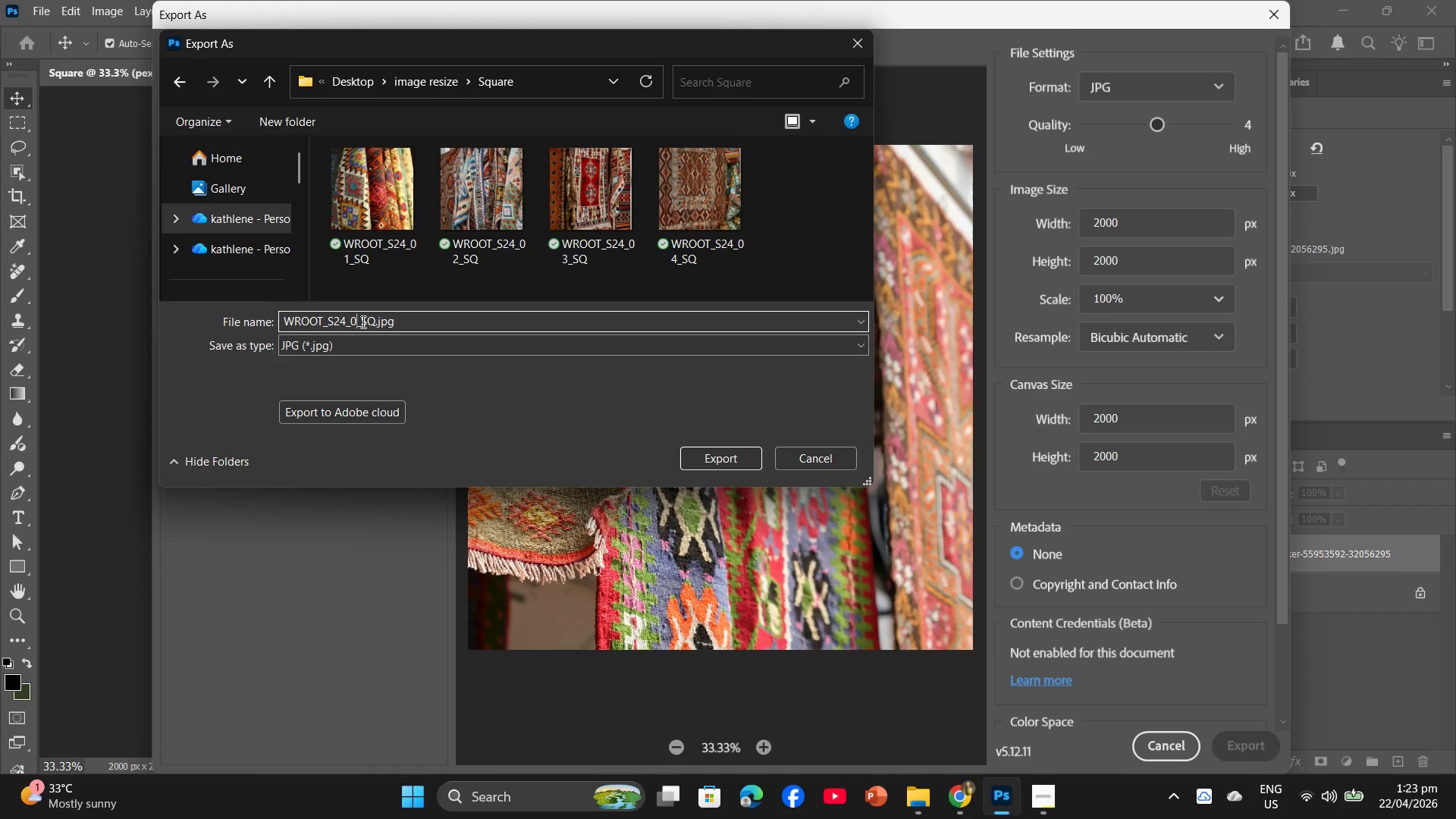 
key(5)
 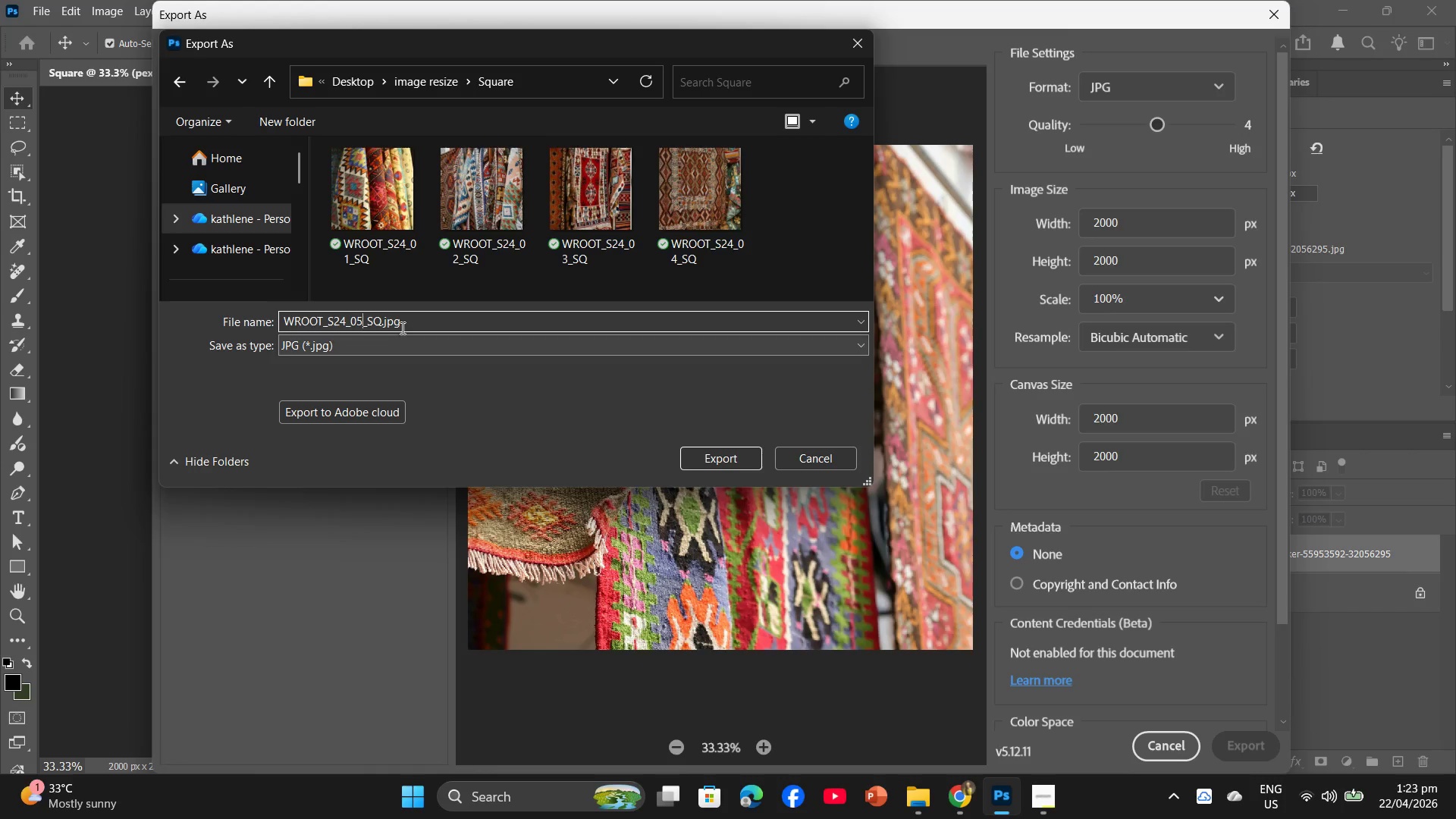 
left_click_drag(start_coordinate=[419, 317], to_coordinate=[237, 328])
 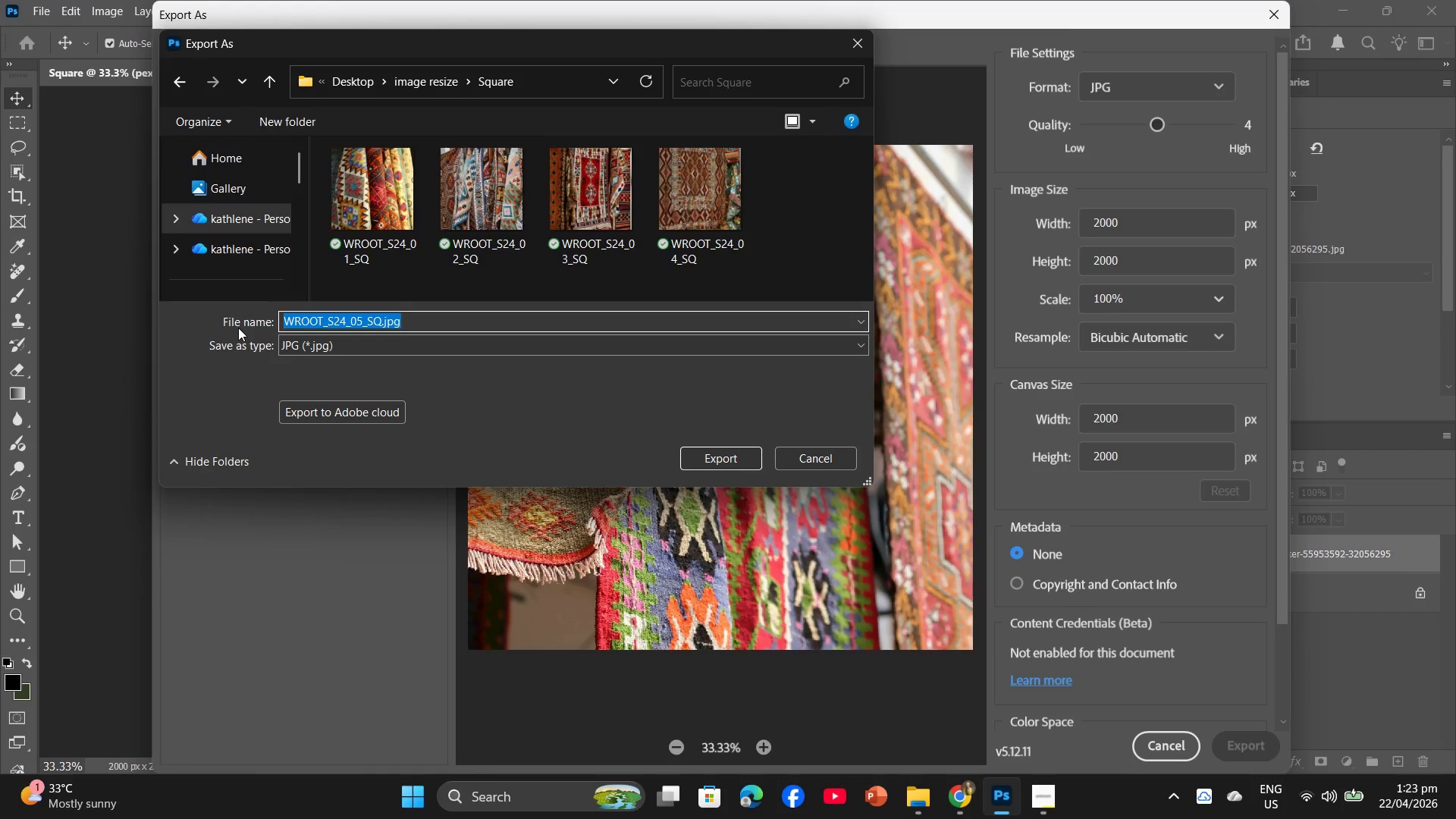 
key(Control+C)
 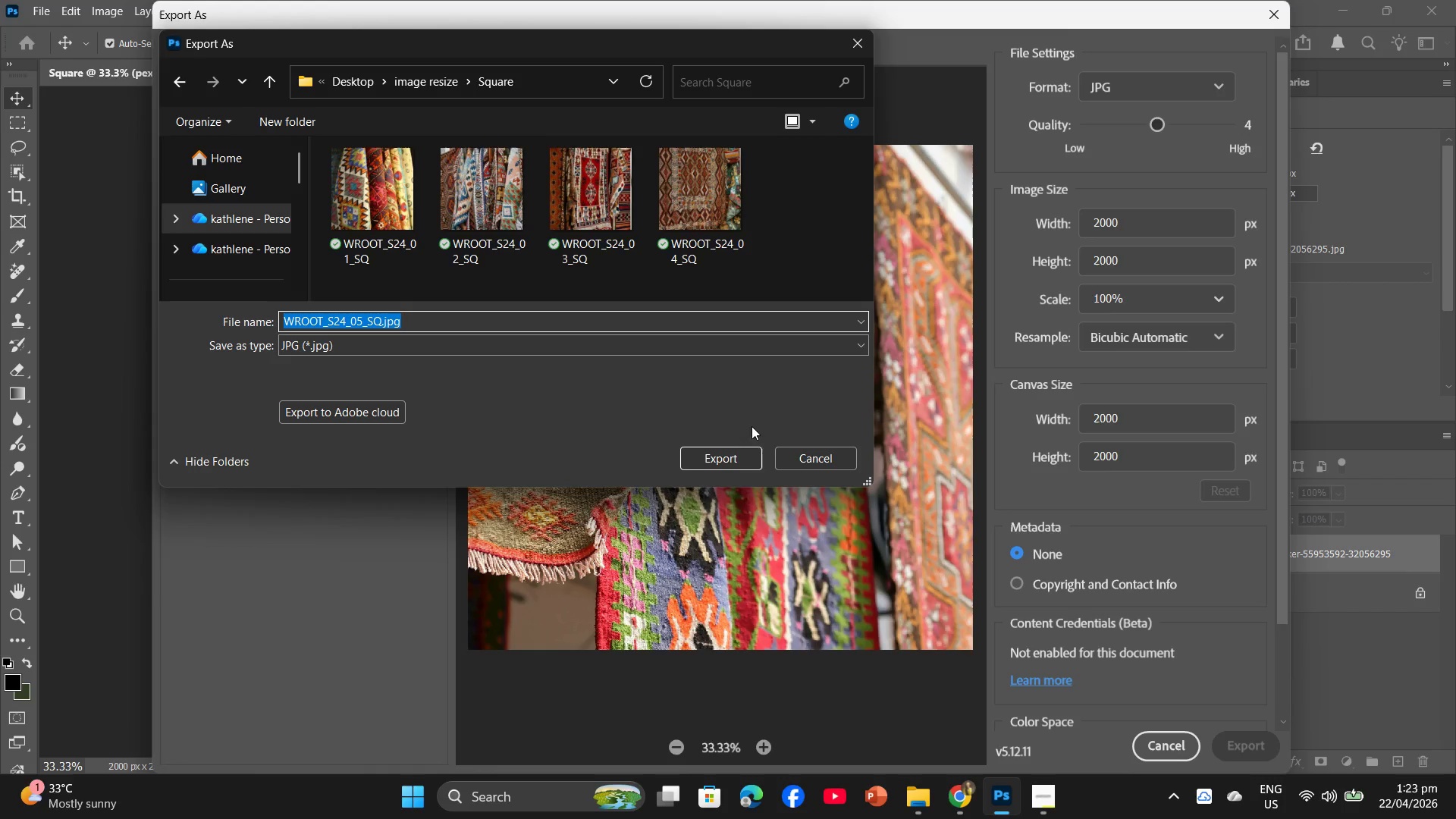 
left_click([717, 452])
 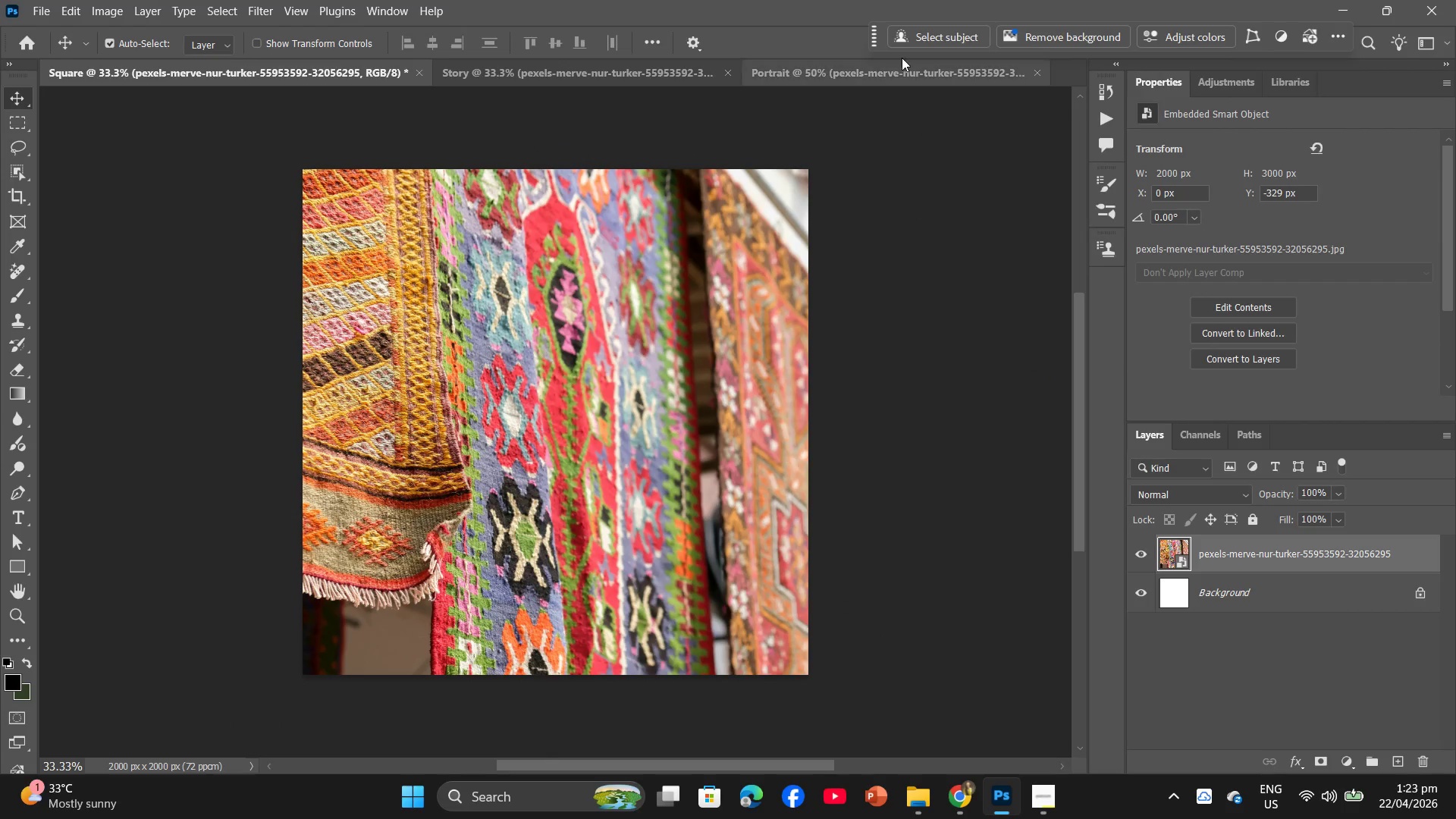 
left_click([494, 73])
 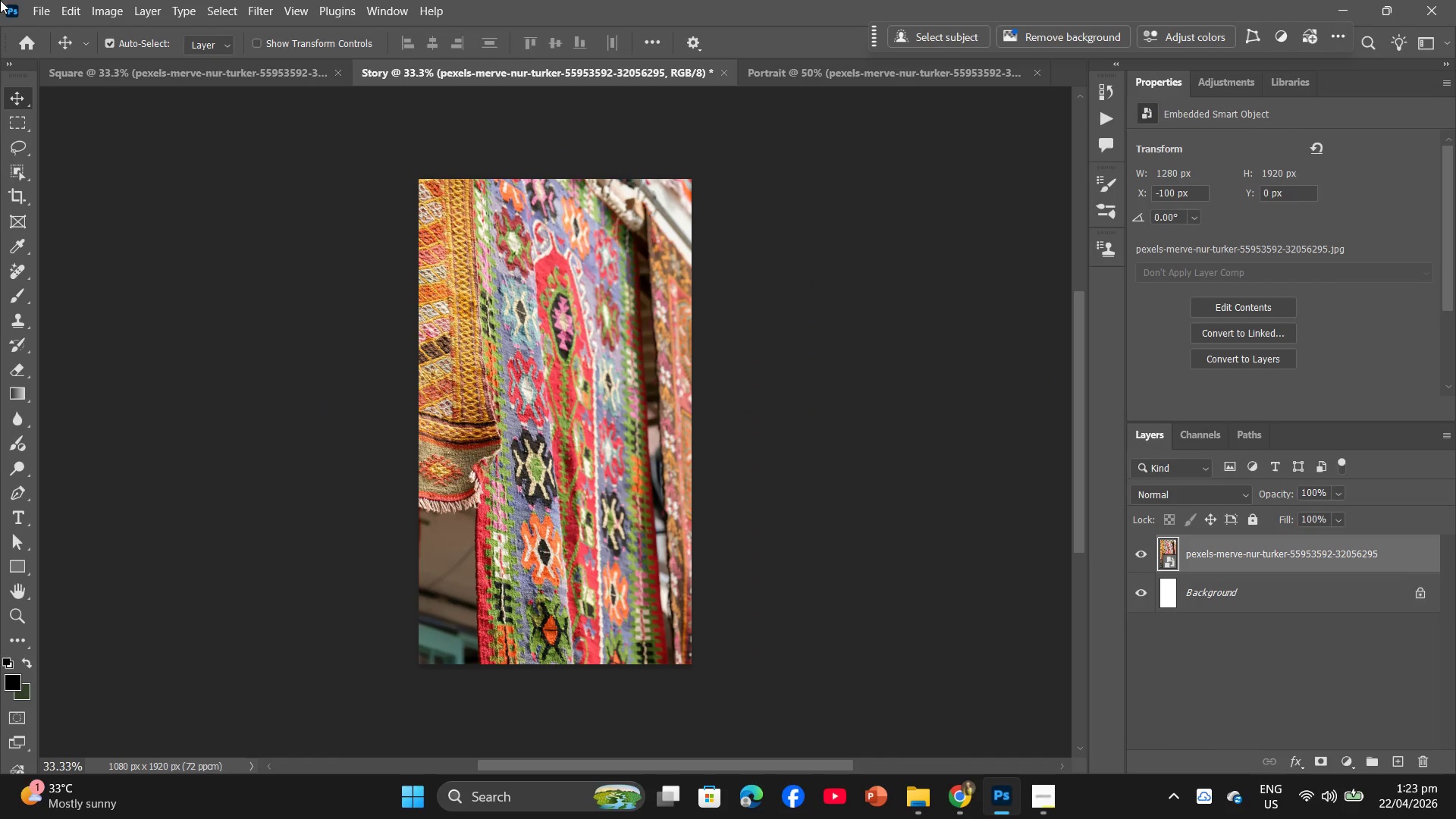 
left_click([37, 0])
 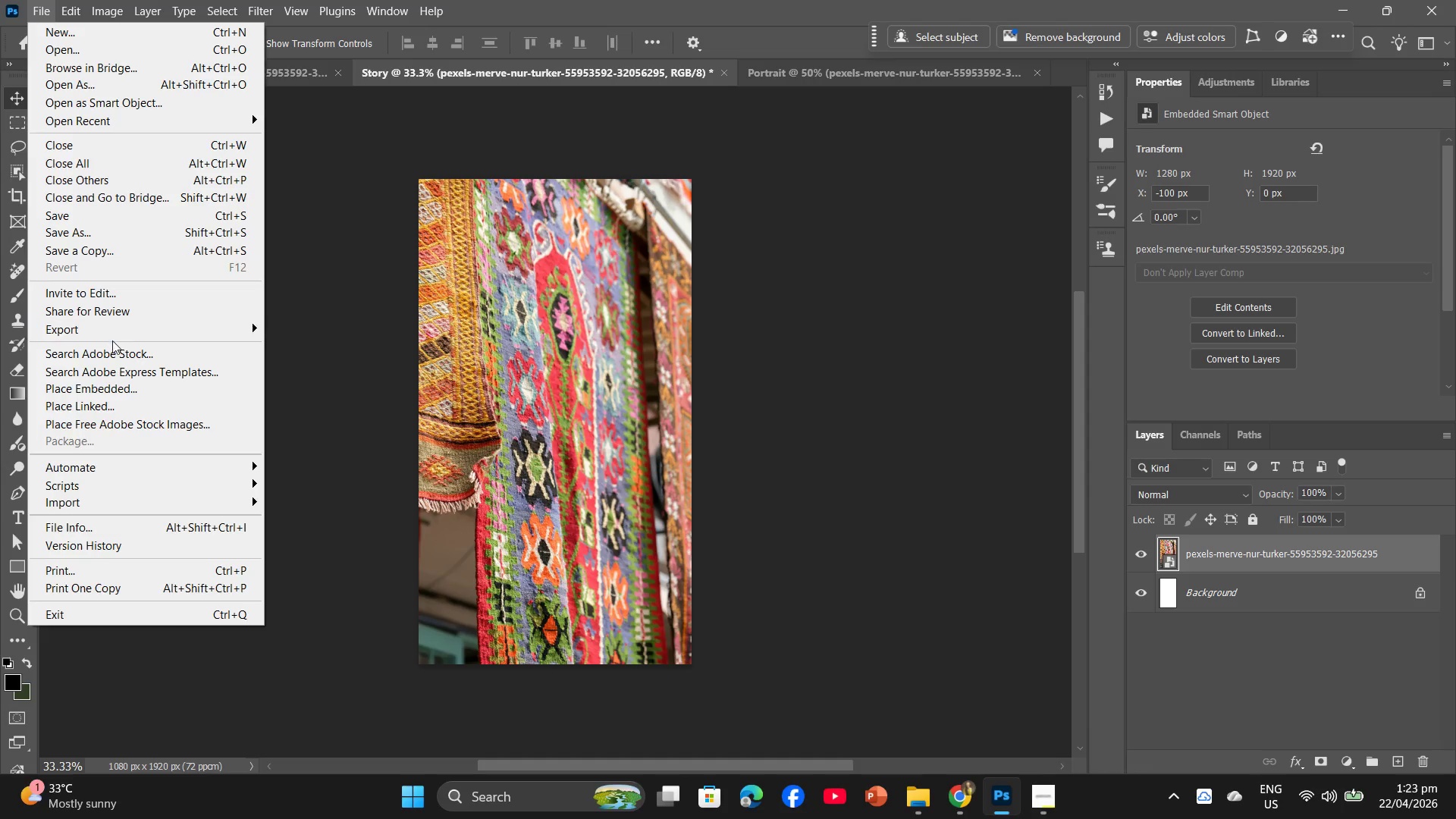 
left_click([129, 332])
 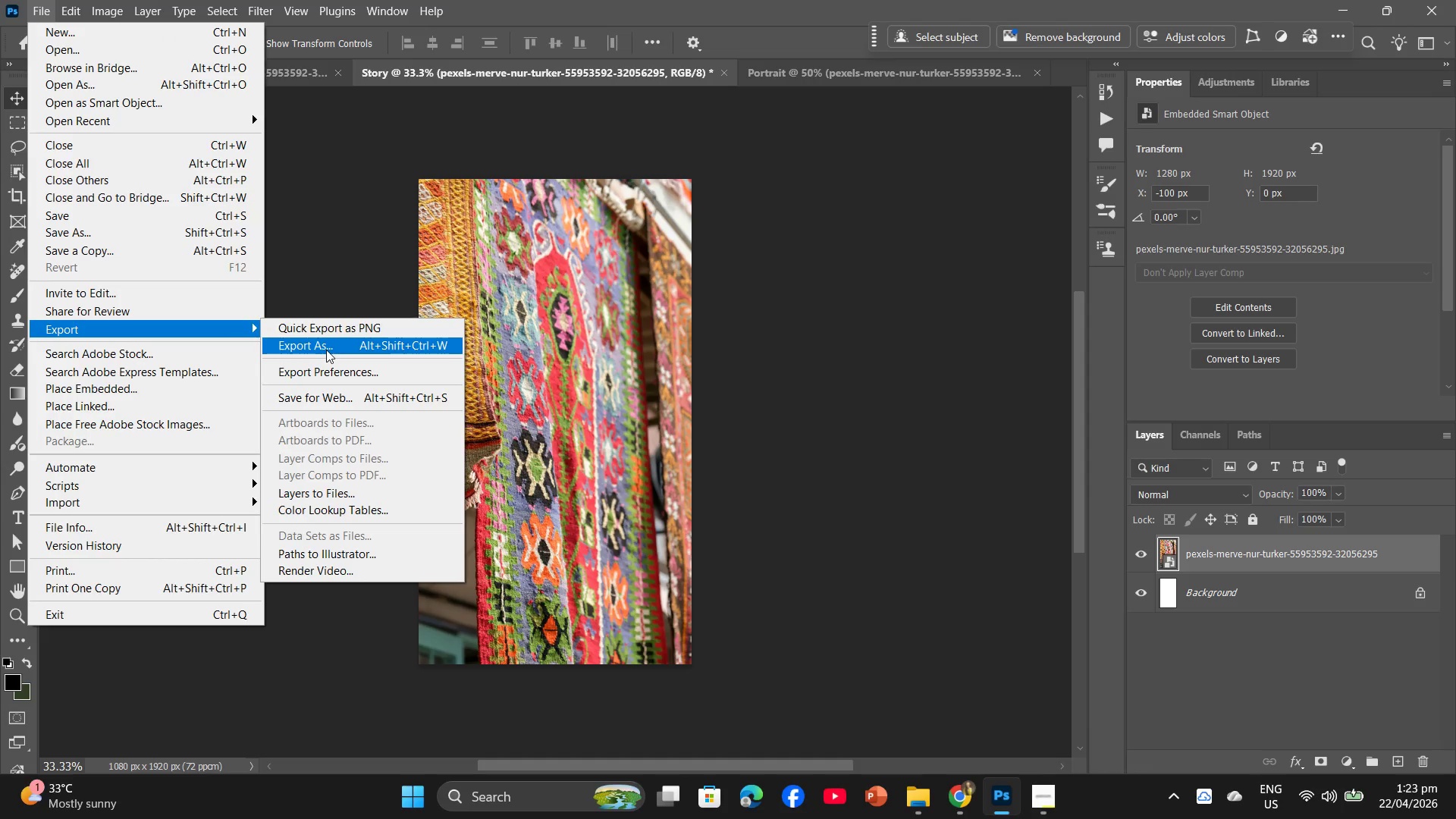 
left_click([326, 350])
 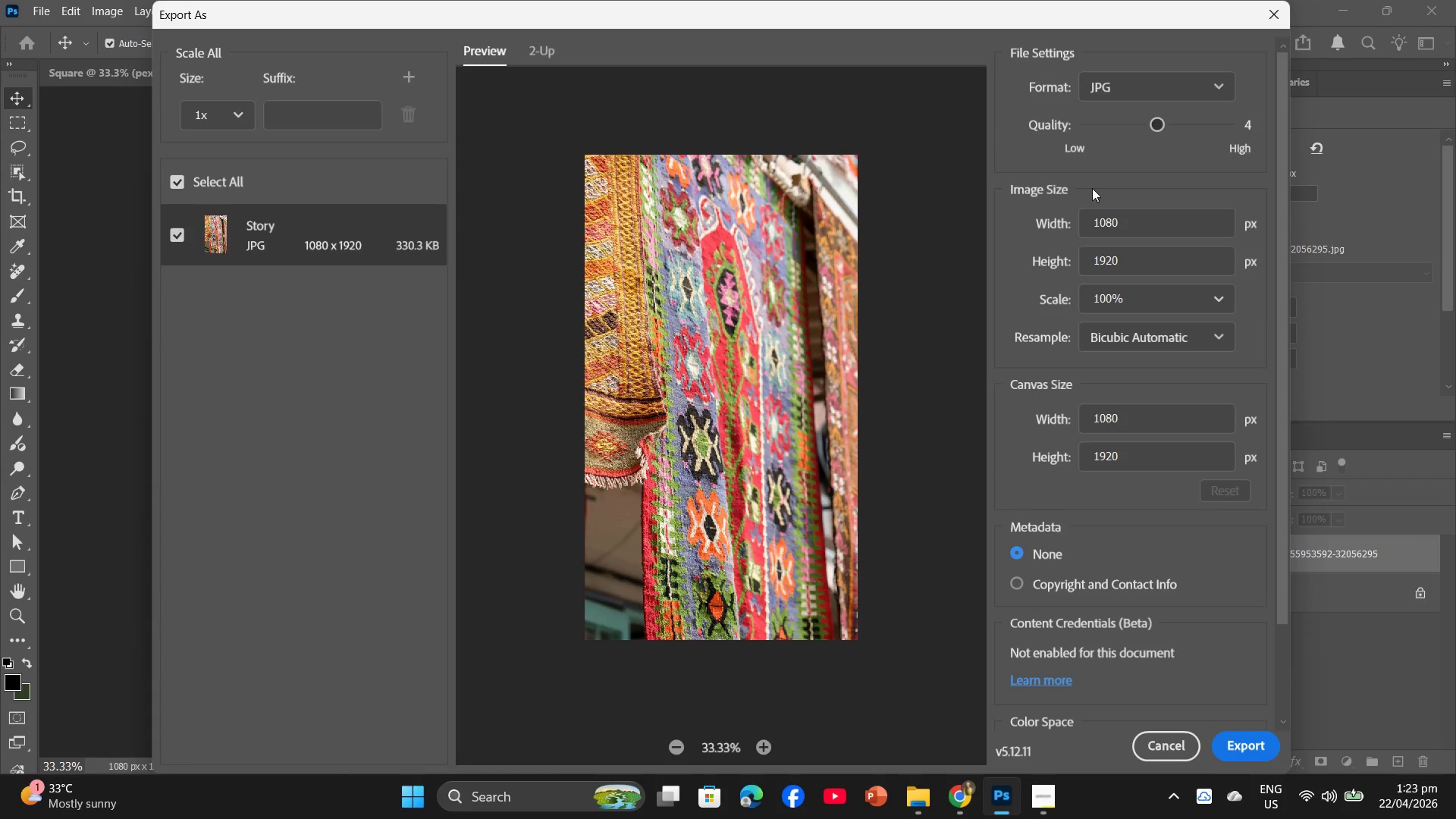 
left_click_drag(start_coordinate=[1158, 127], to_coordinate=[1185, 121])
 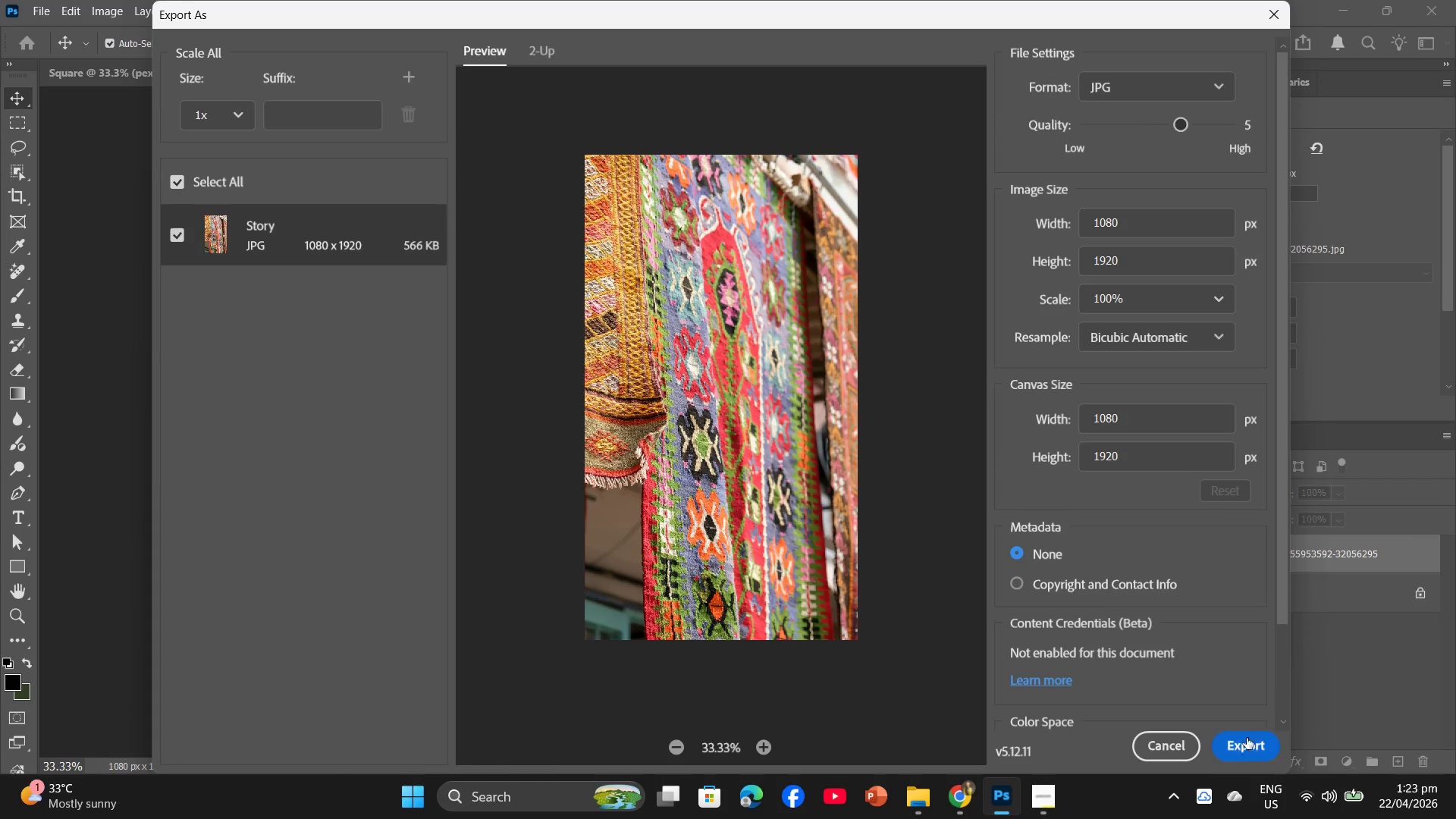 
left_click([1254, 746])
 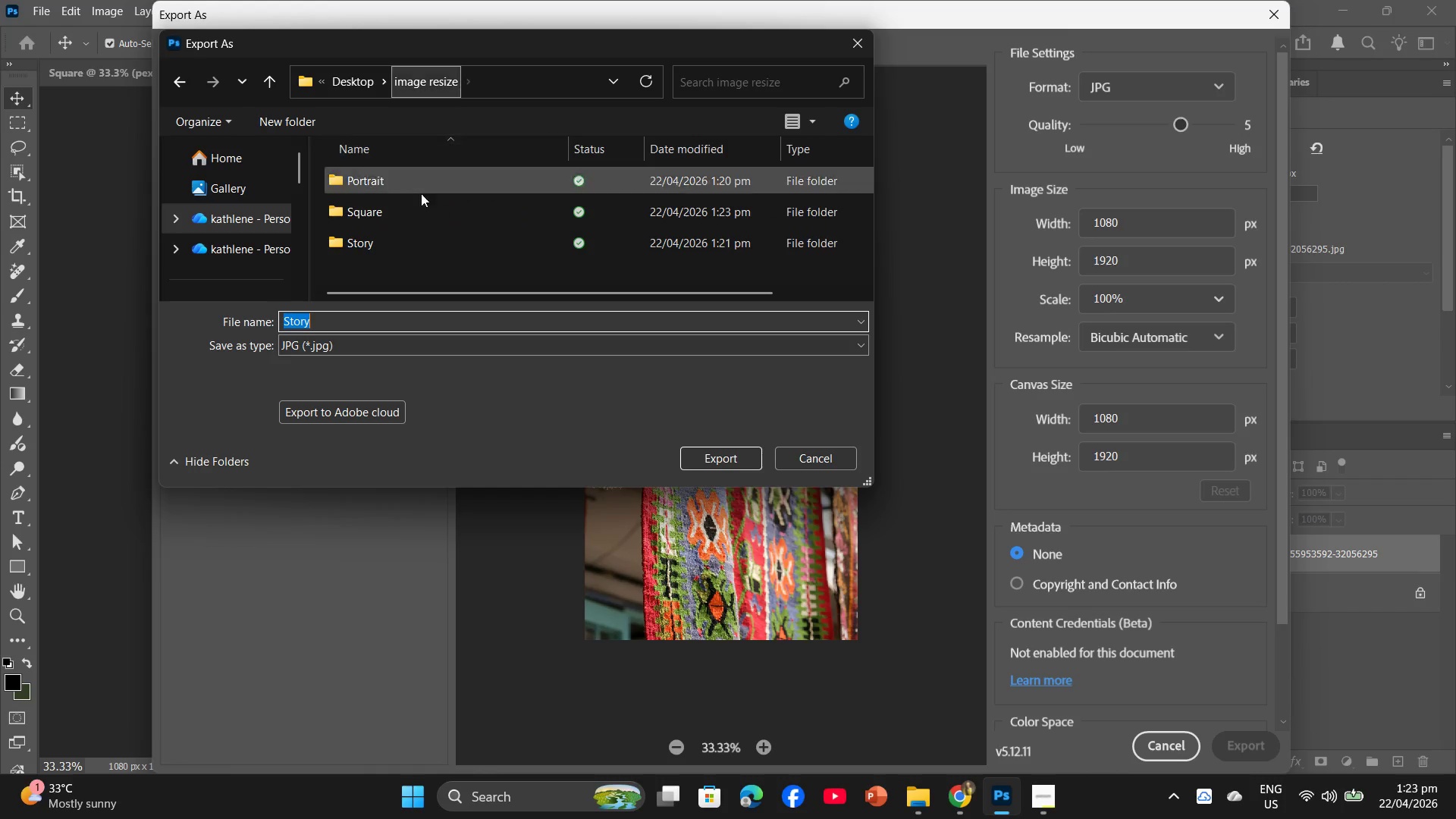 
double_click([391, 250])
 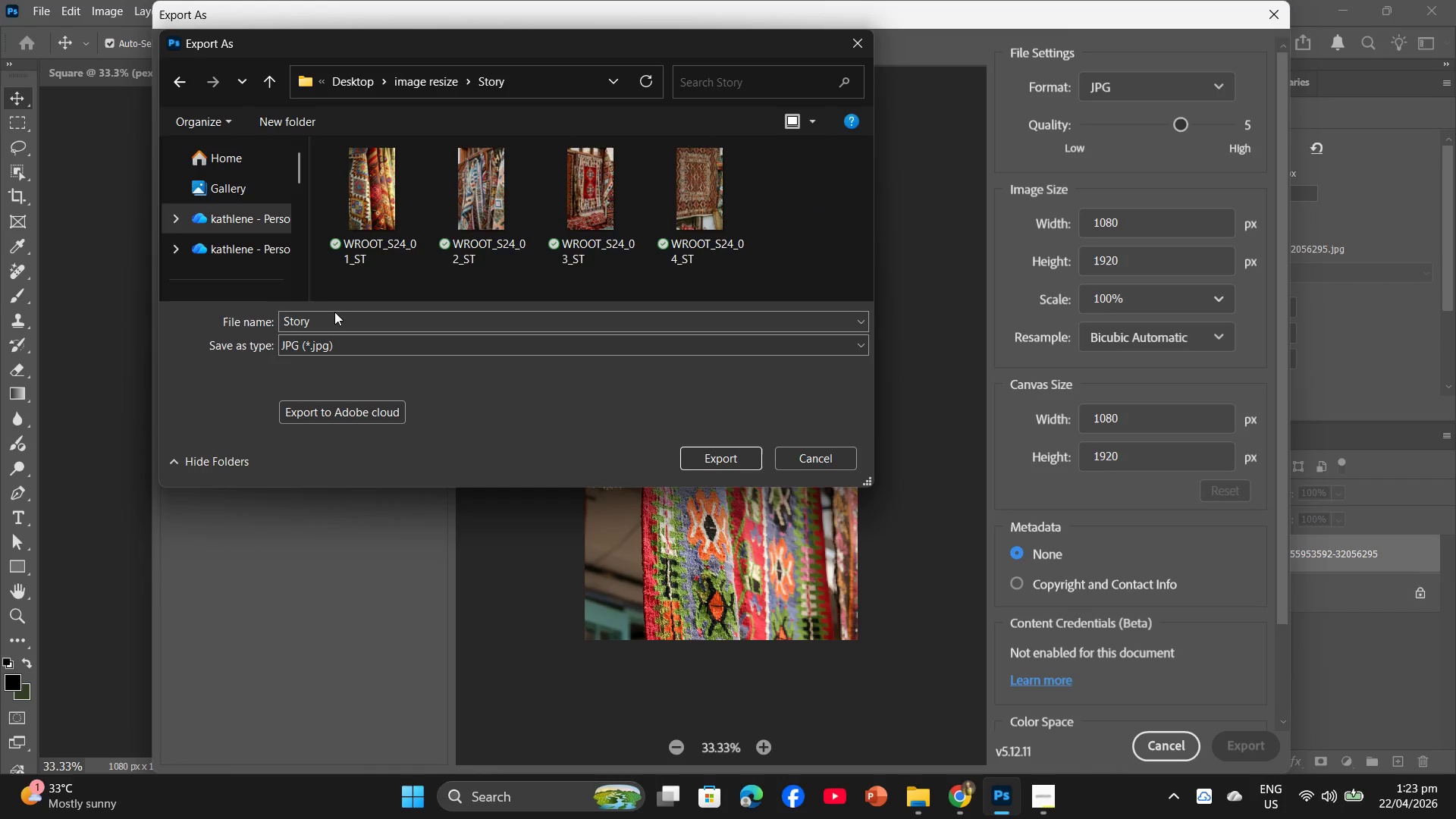 
left_click([333, 312])
 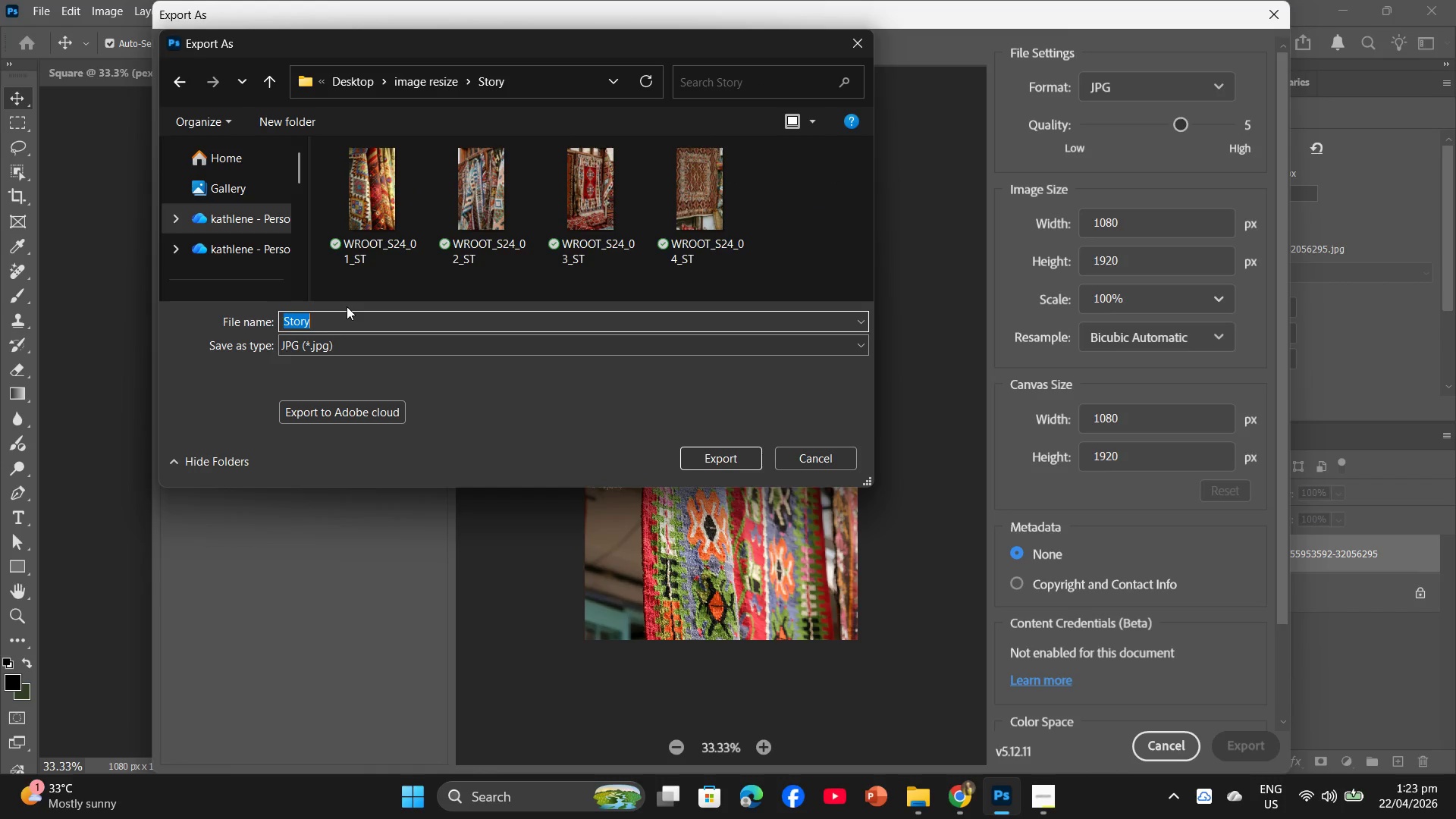 
key(Control+V)
 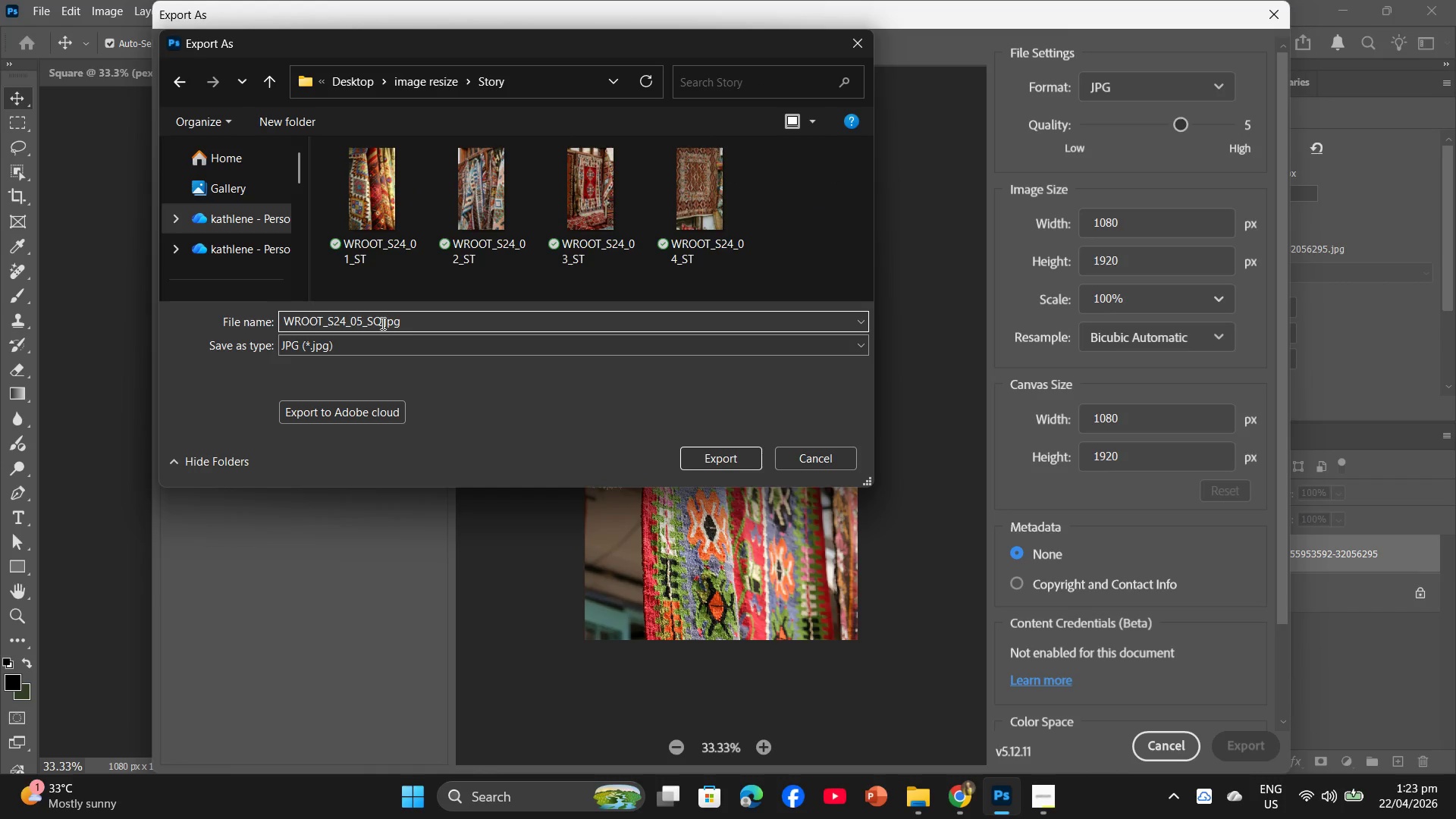 
left_click([378, 323])
 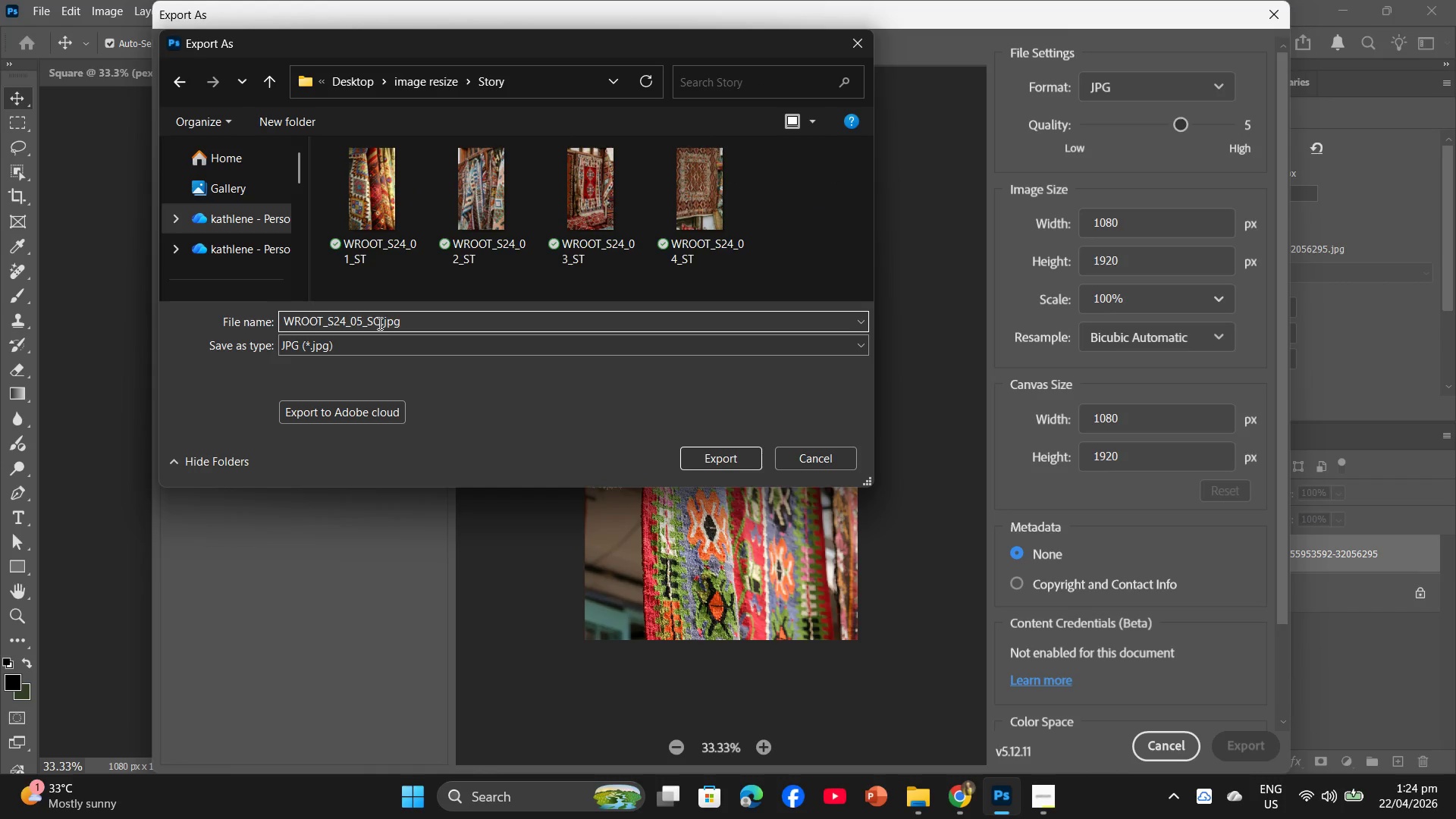 
key(Backspace)
 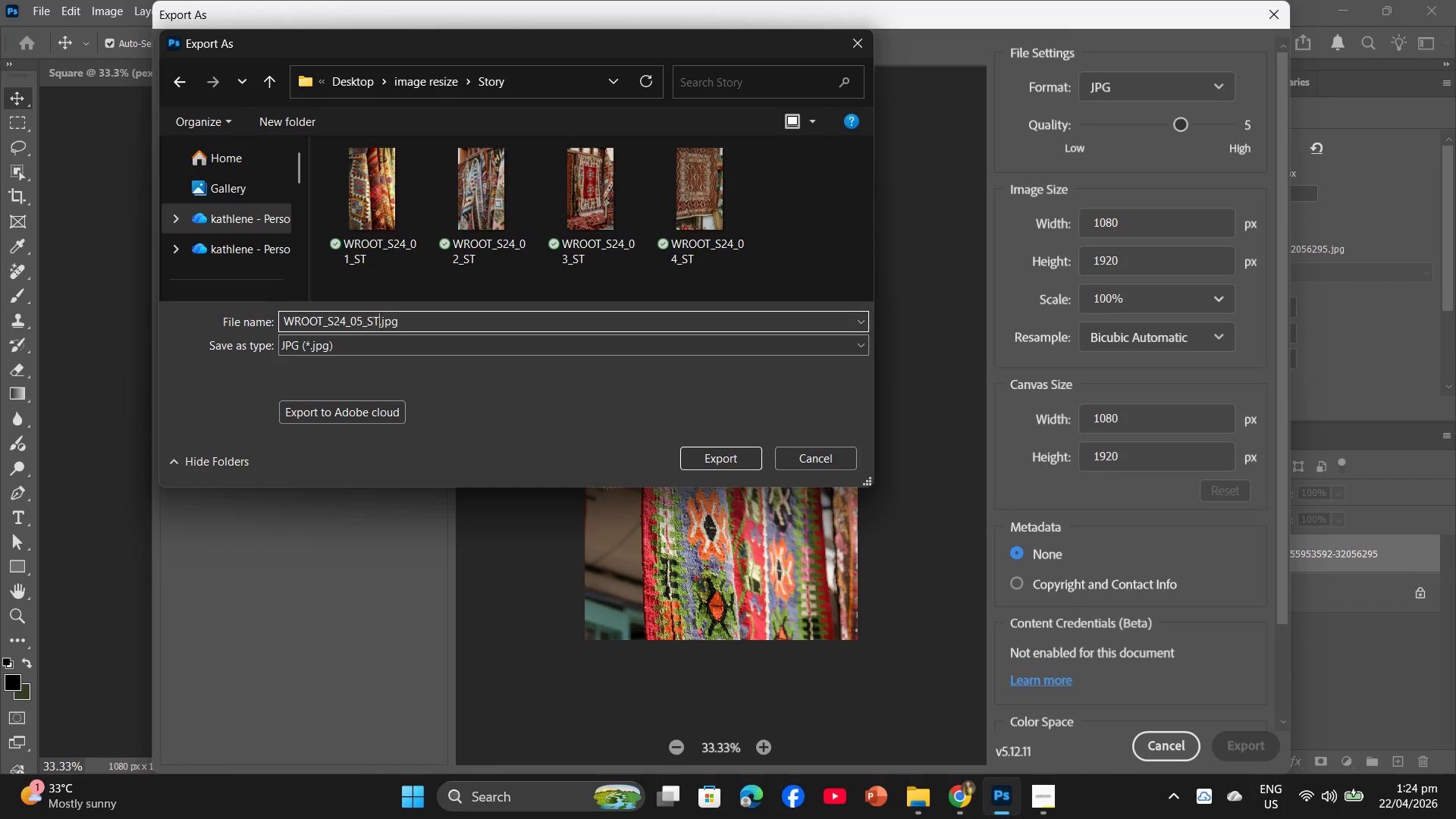 
key(T)
 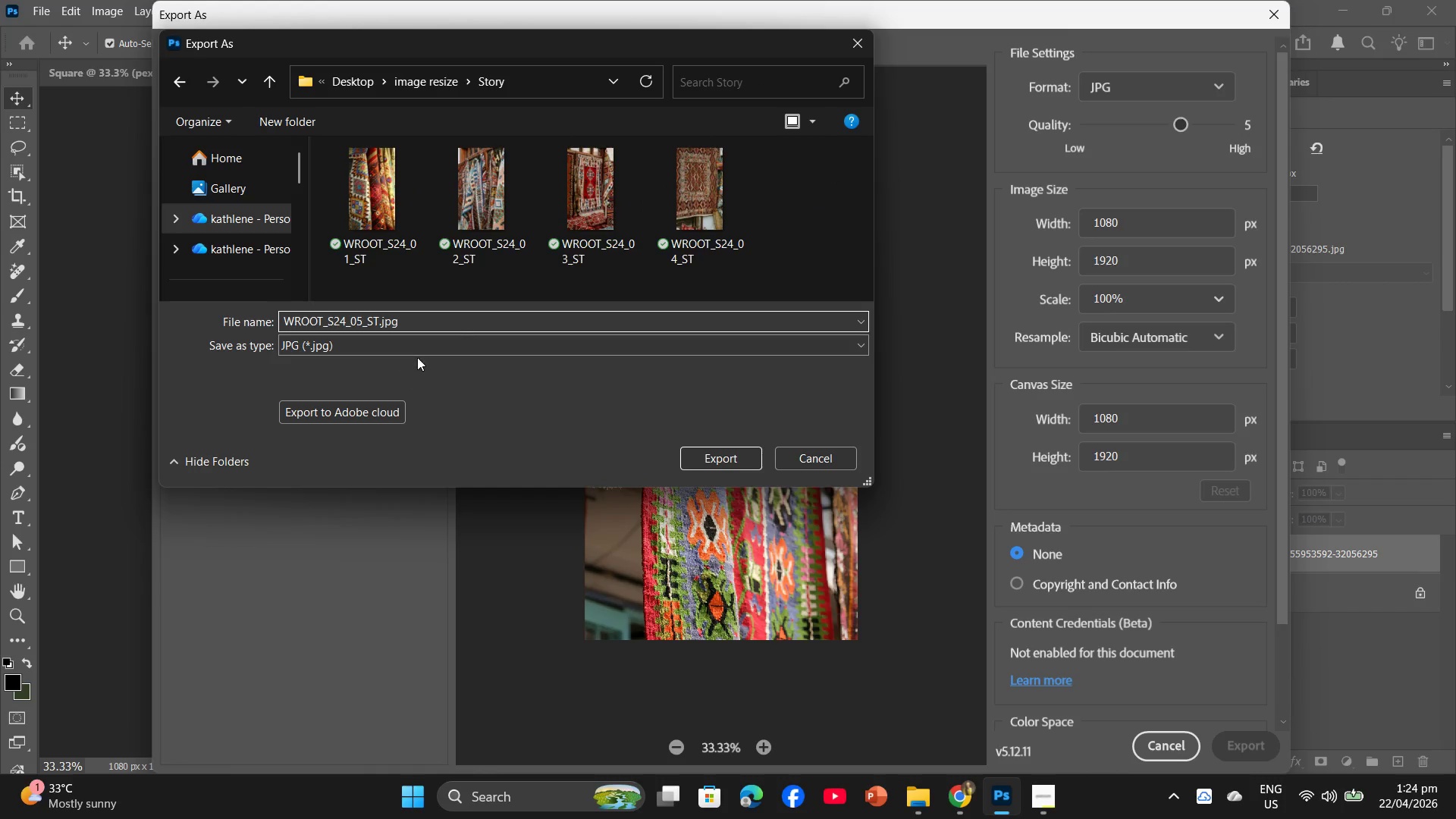 
left_click([735, 453])
 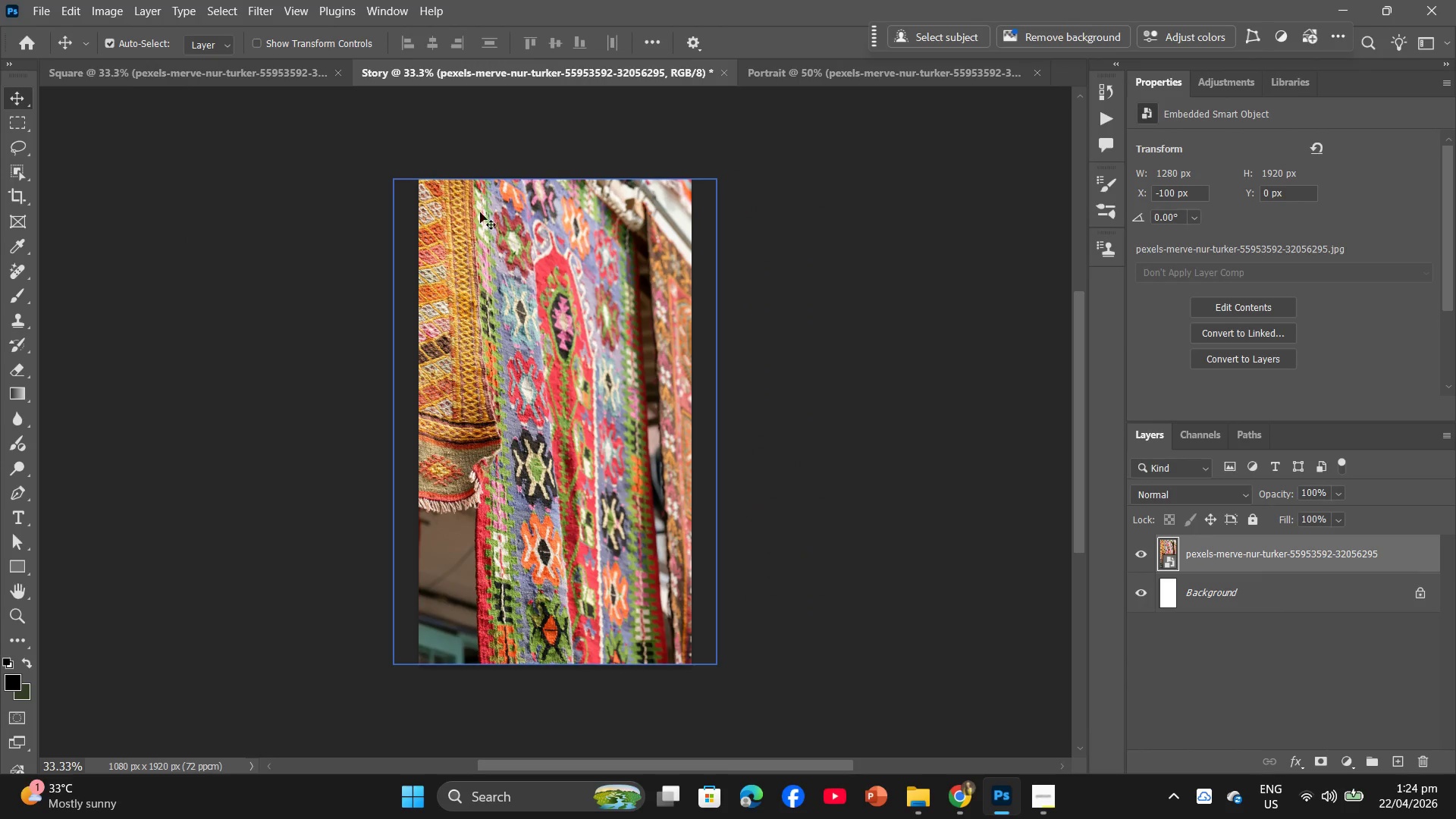 
left_click([802, 77])
 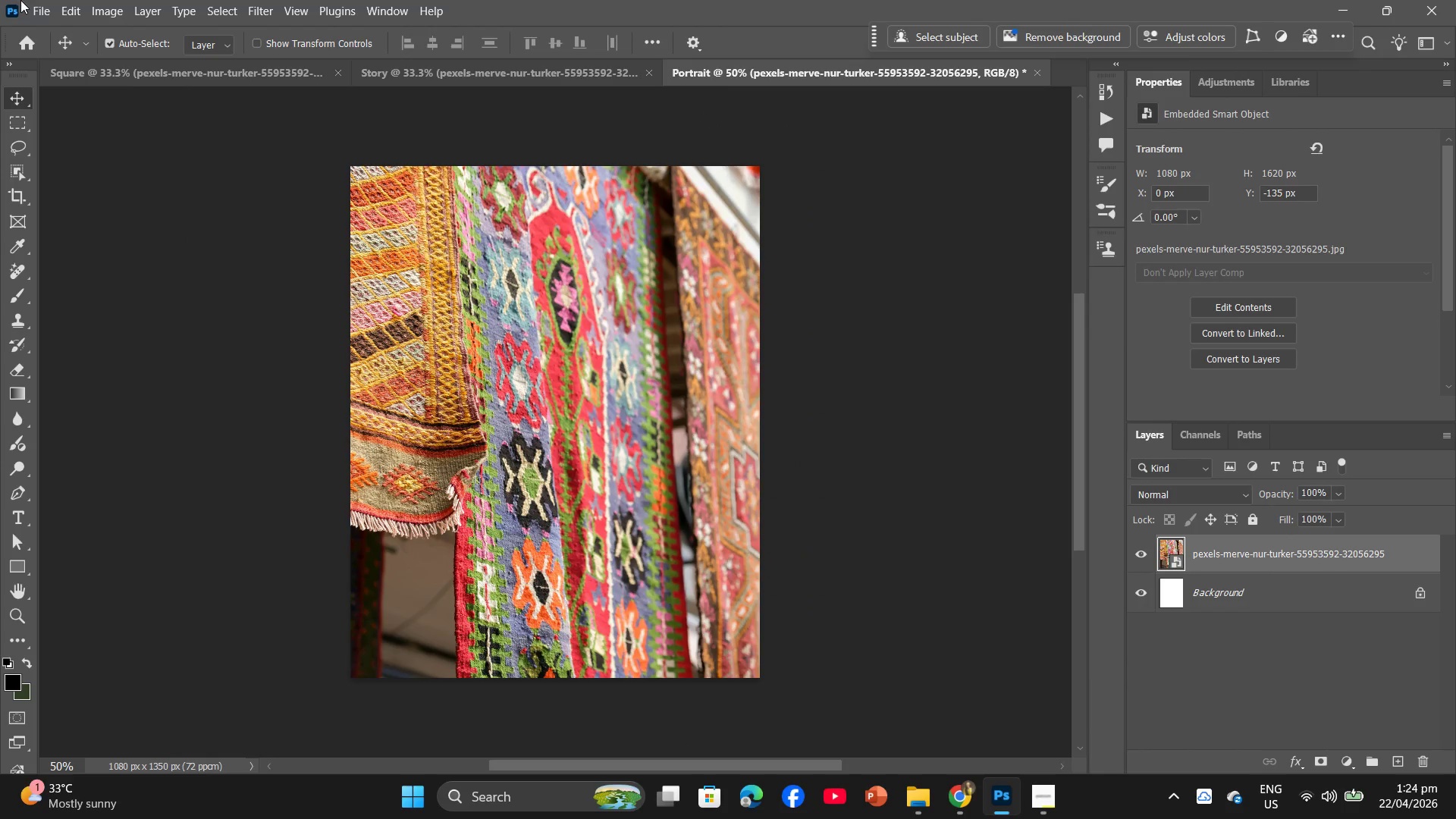 
left_click([33, 0])
 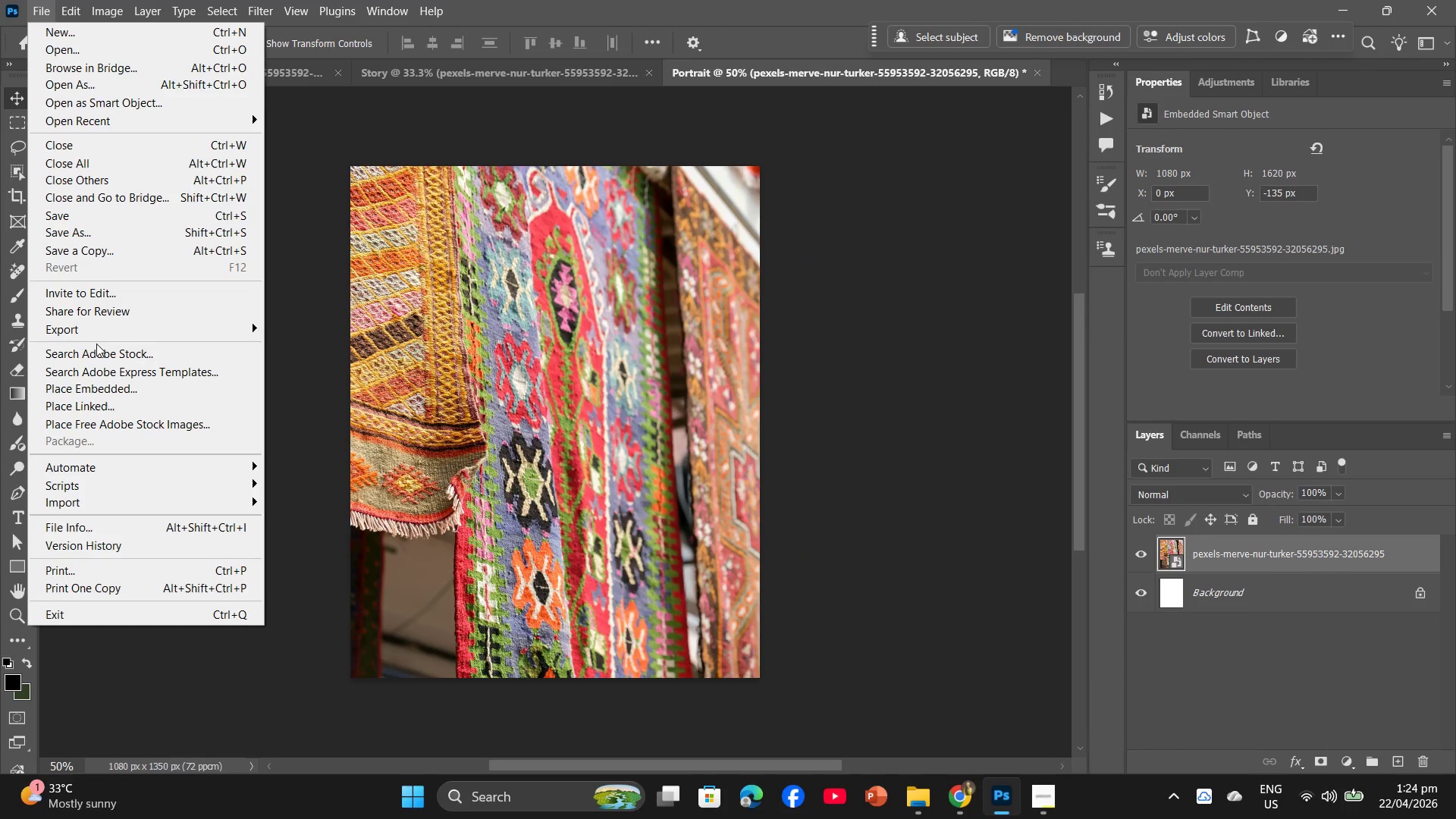 
left_click([109, 330])
 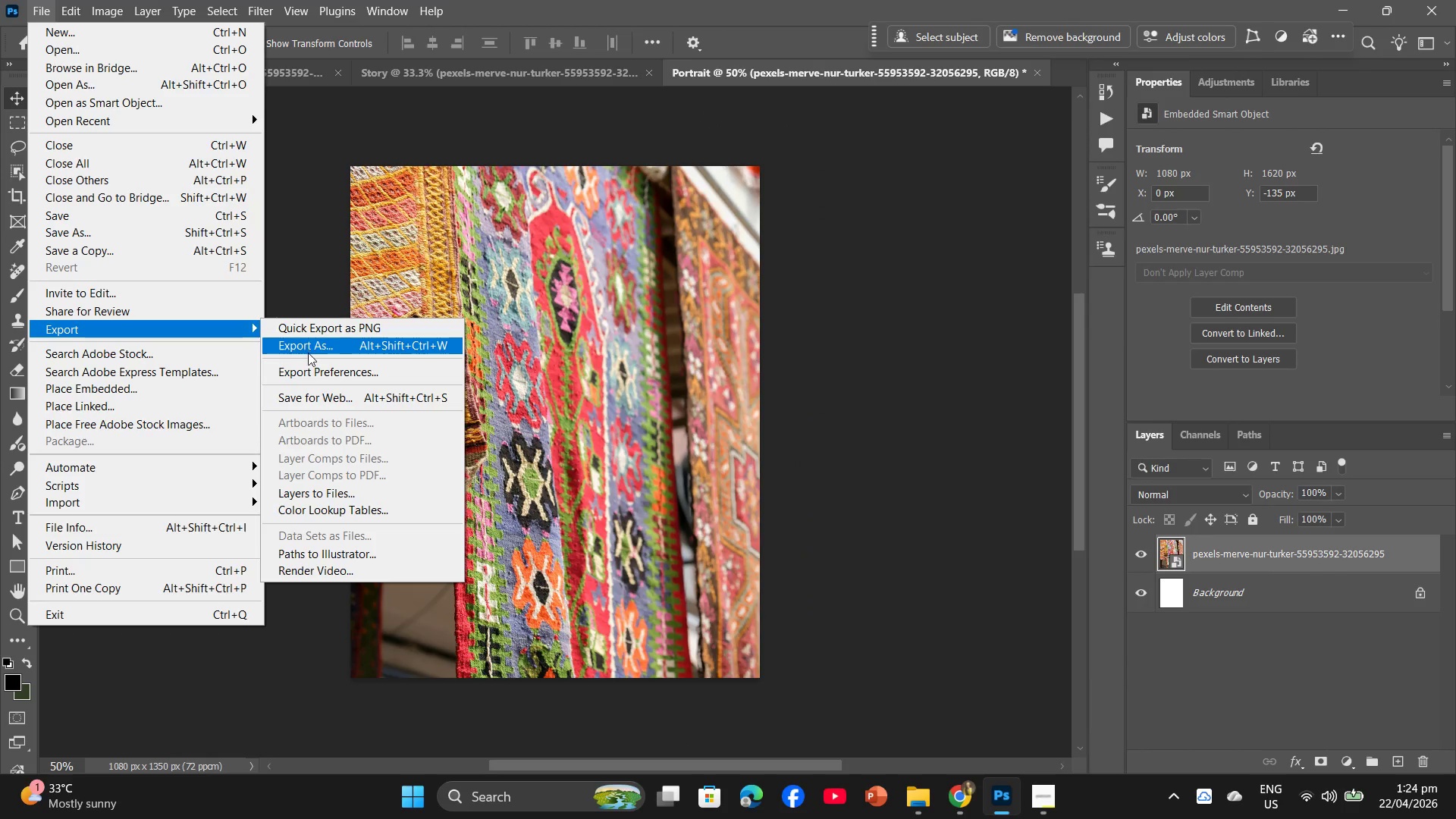 
left_click([313, 350])
 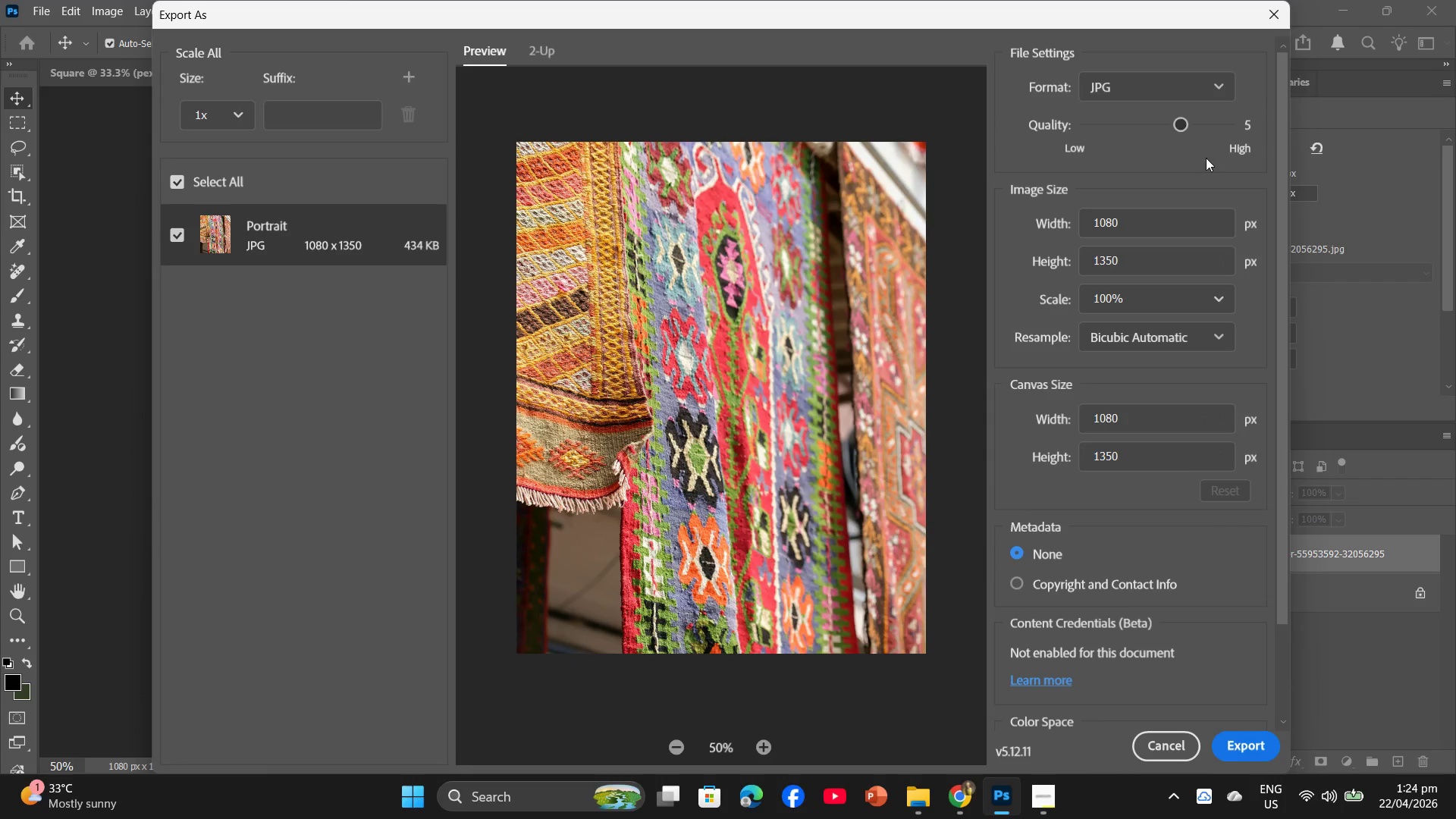 
left_click_drag(start_coordinate=[1178, 128], to_coordinate=[1200, 127])
 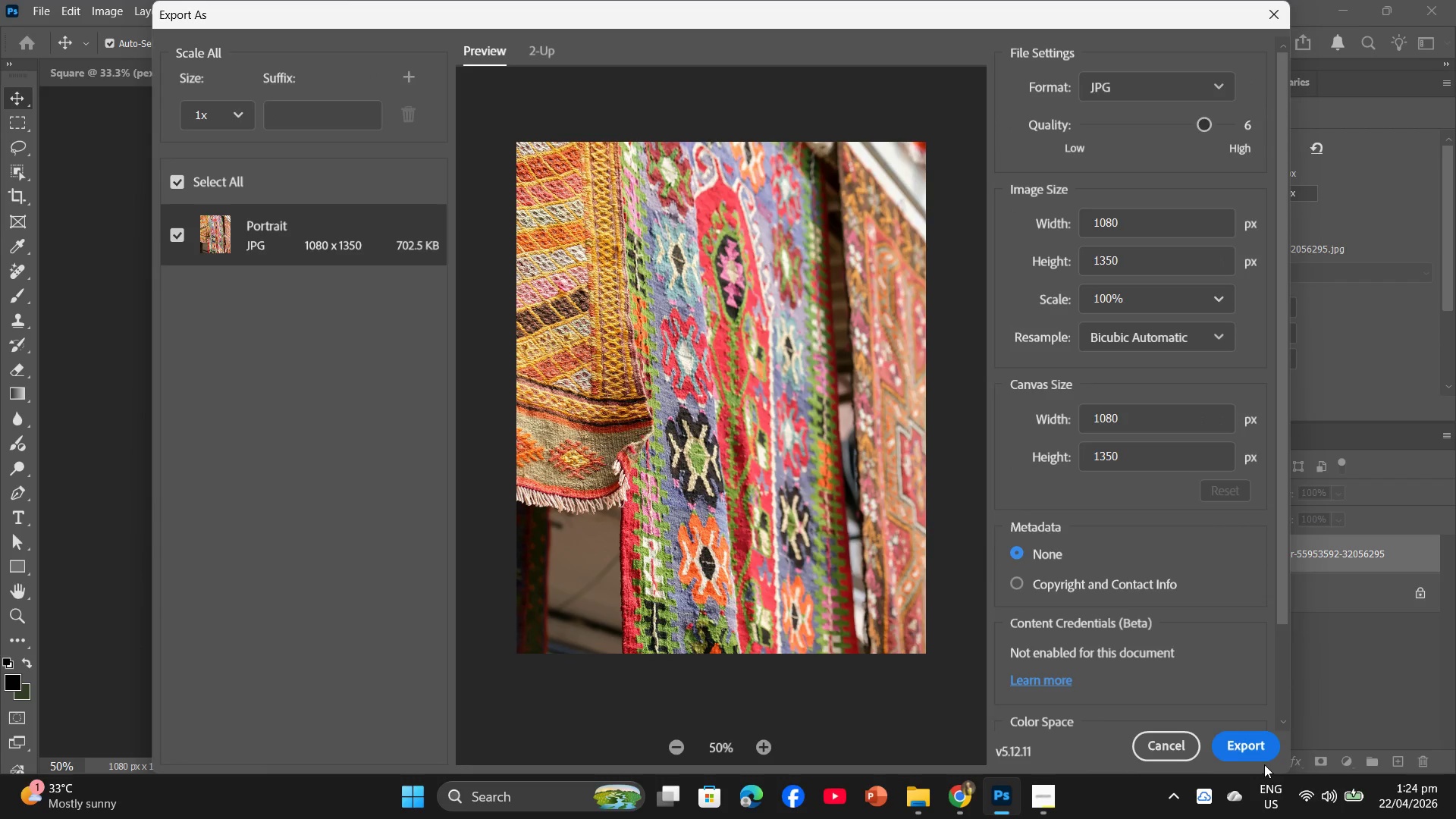 
left_click([1258, 752])
 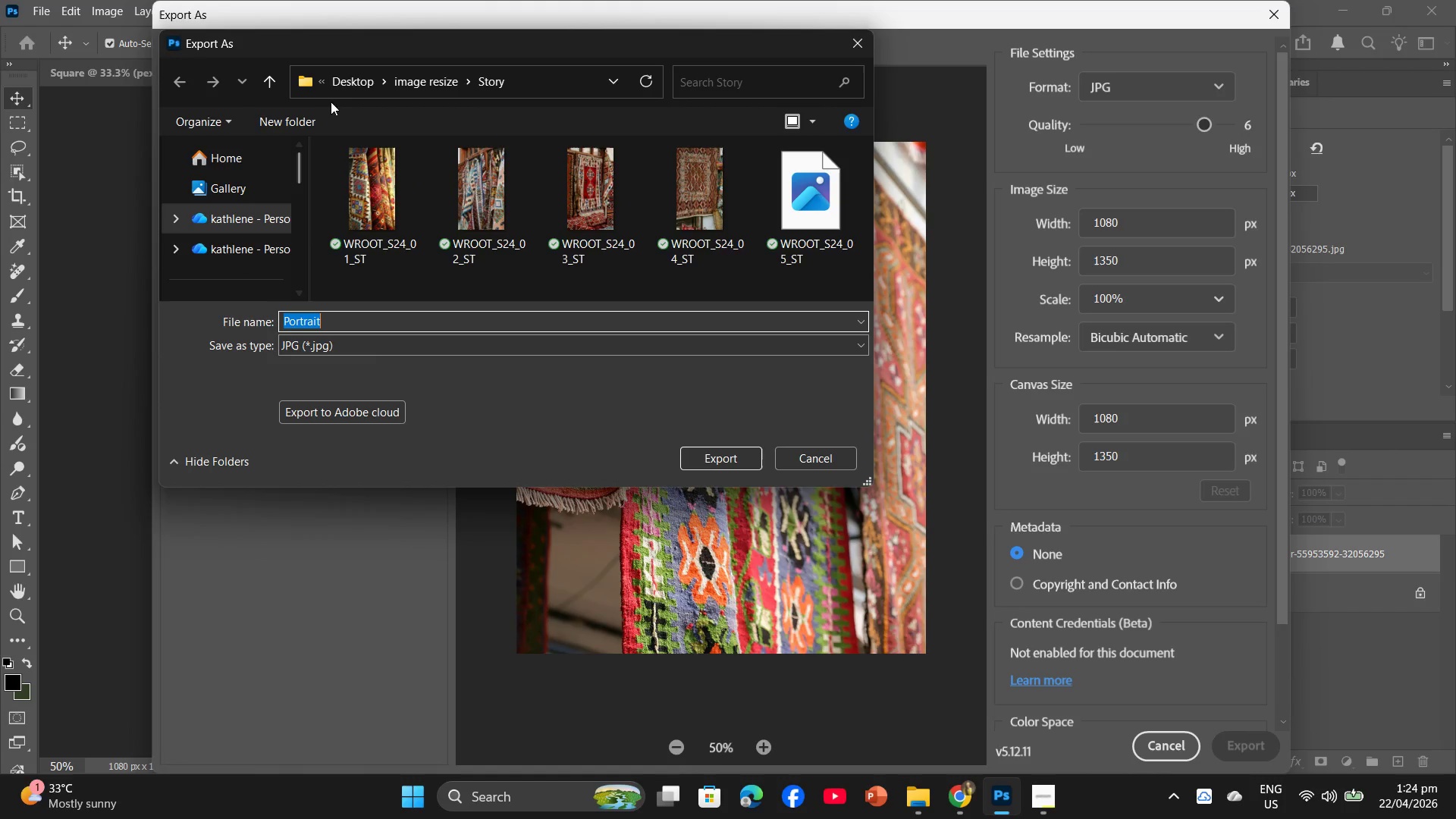 
left_click([422, 71])
 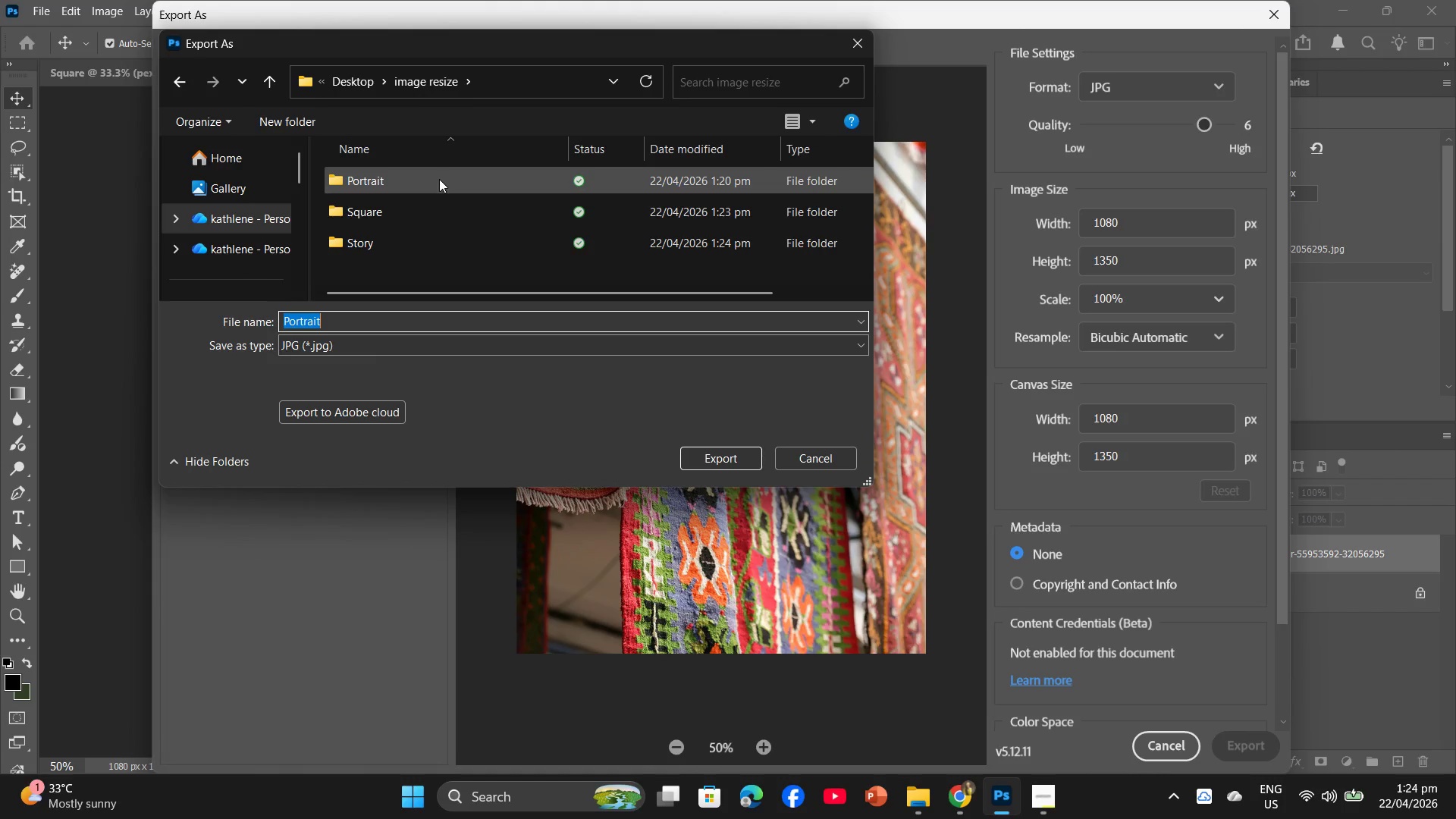 
double_click([439, 179])
 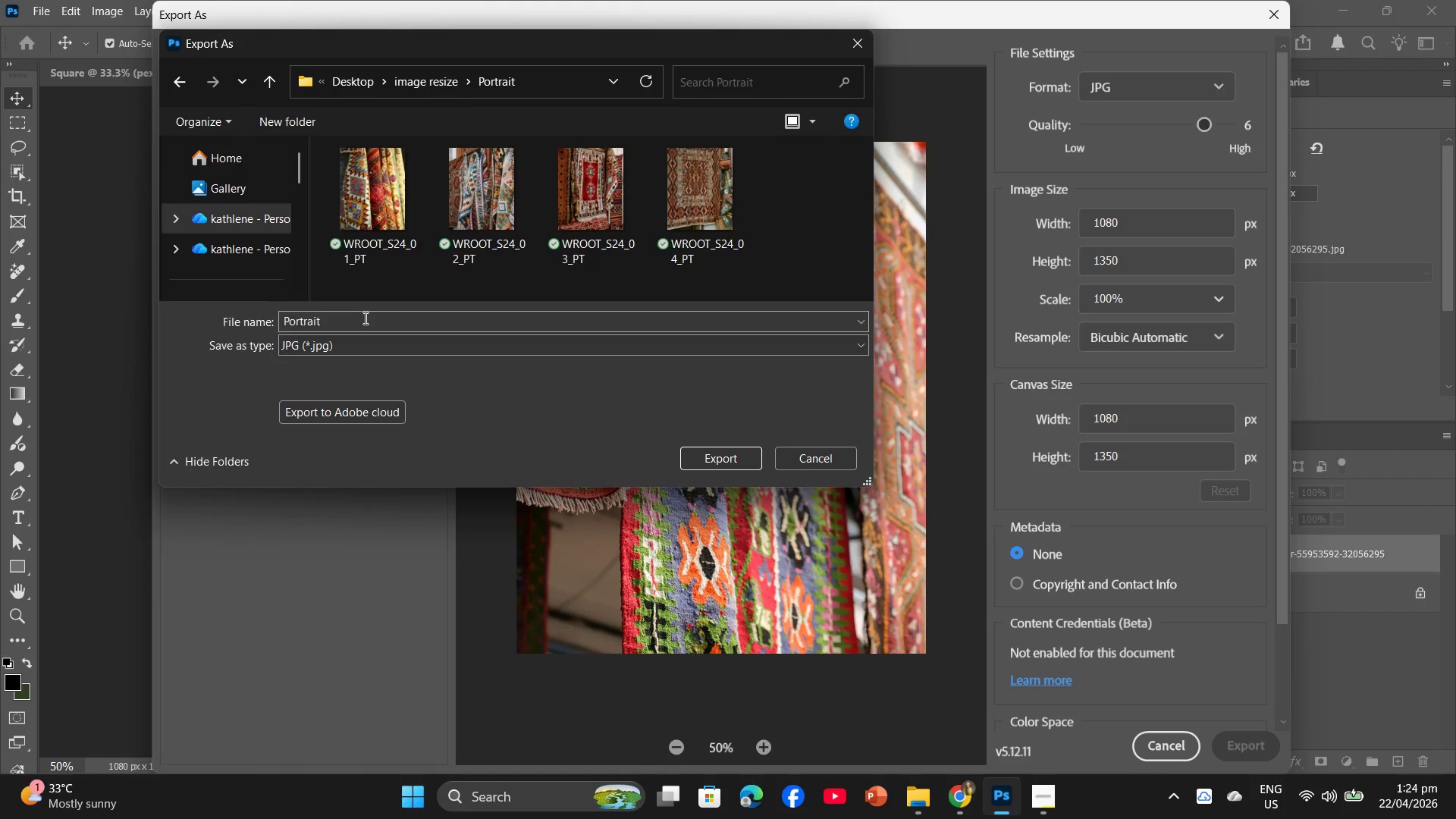 
left_click([364, 318])
 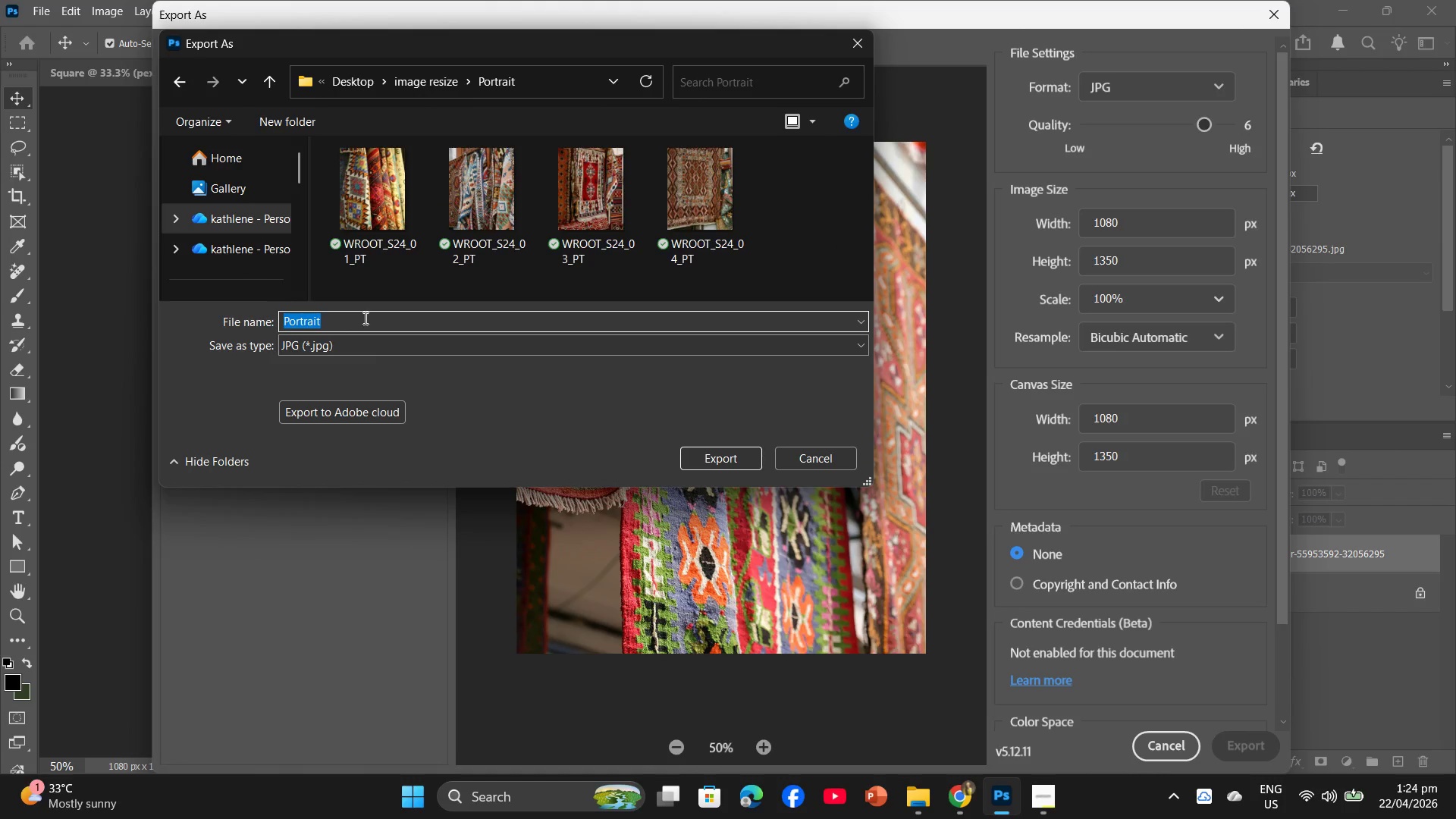 
key(Control+V)
 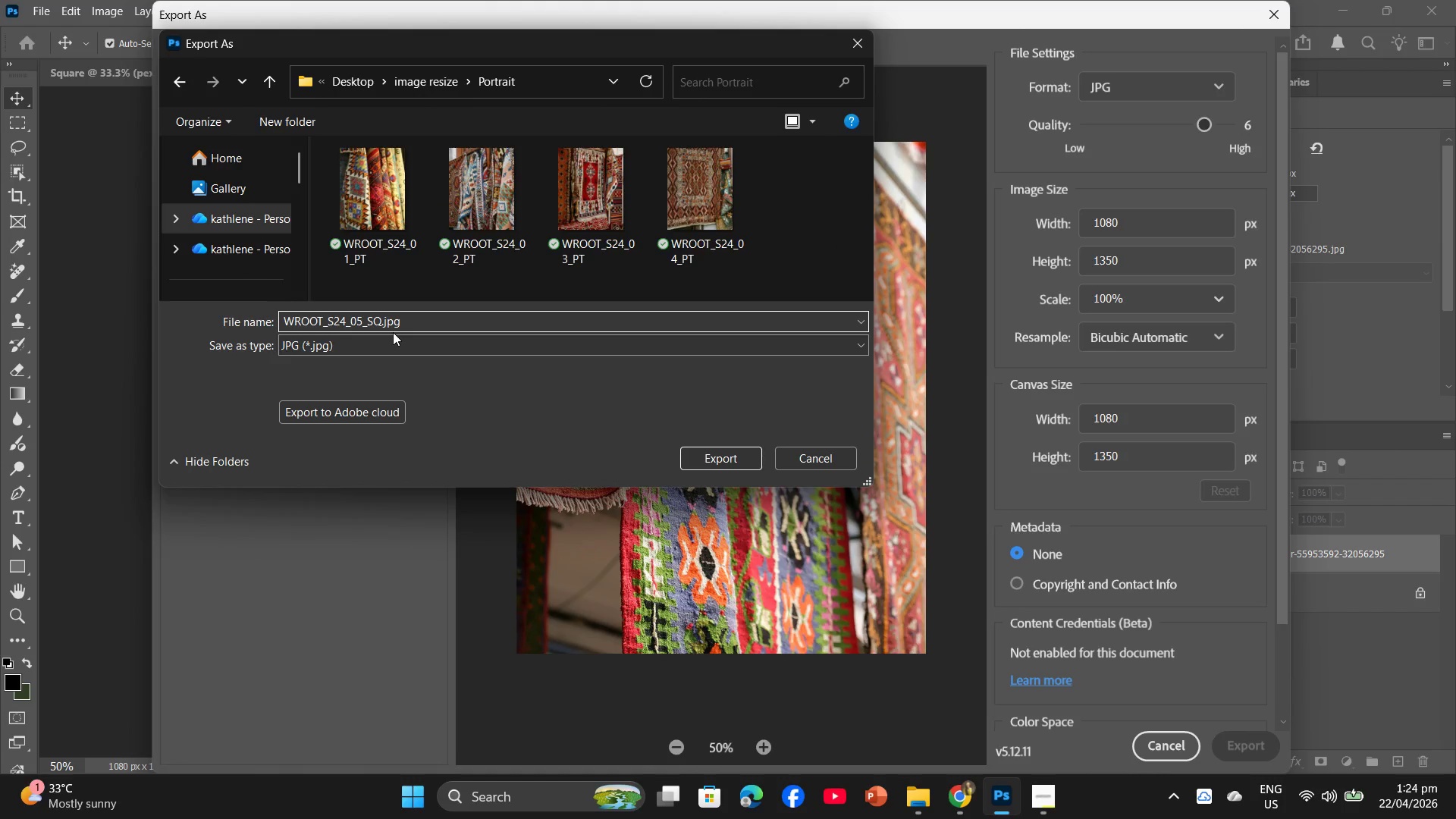 
key(ArrowLeft)
 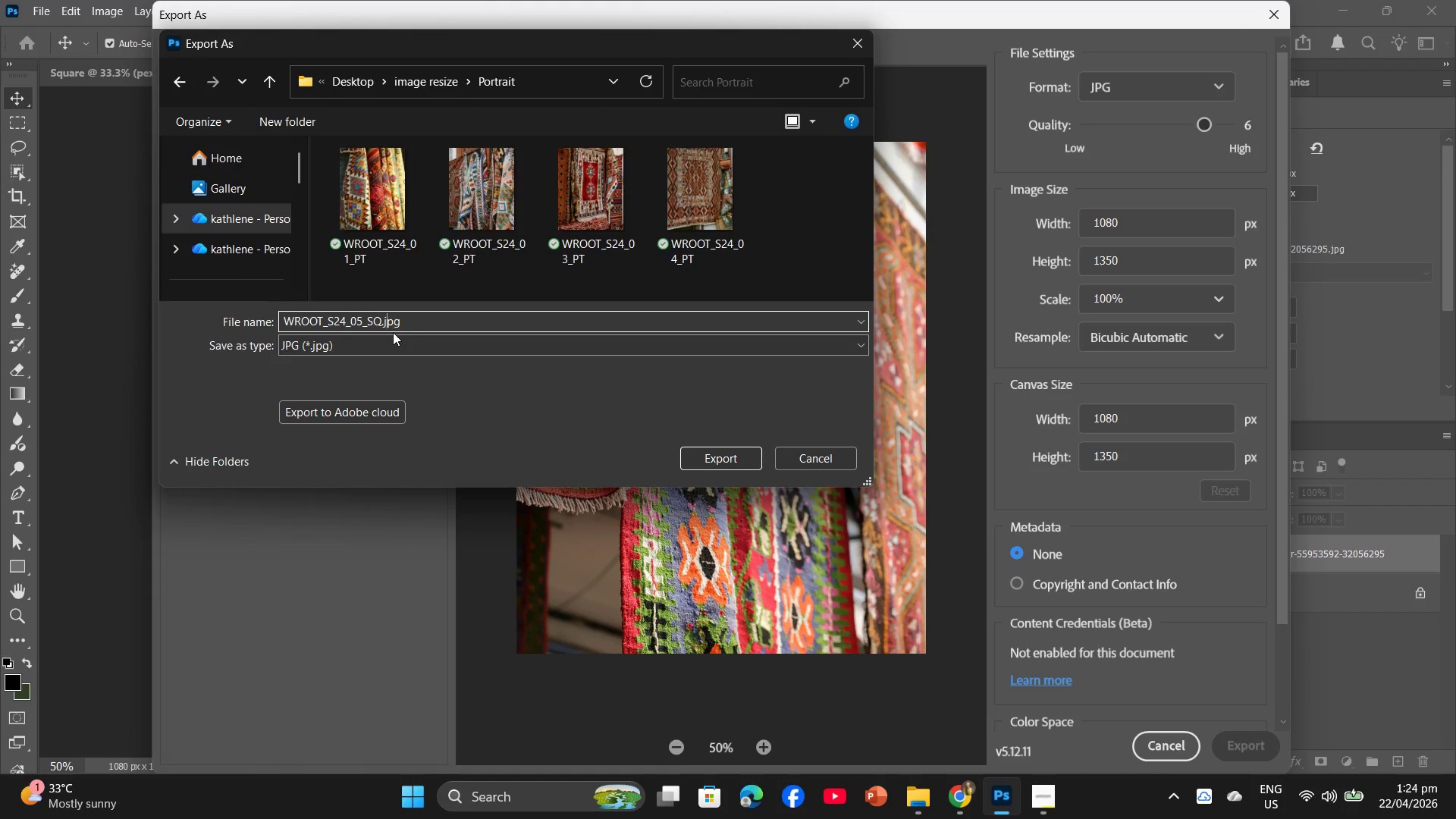 
key(ArrowLeft)
 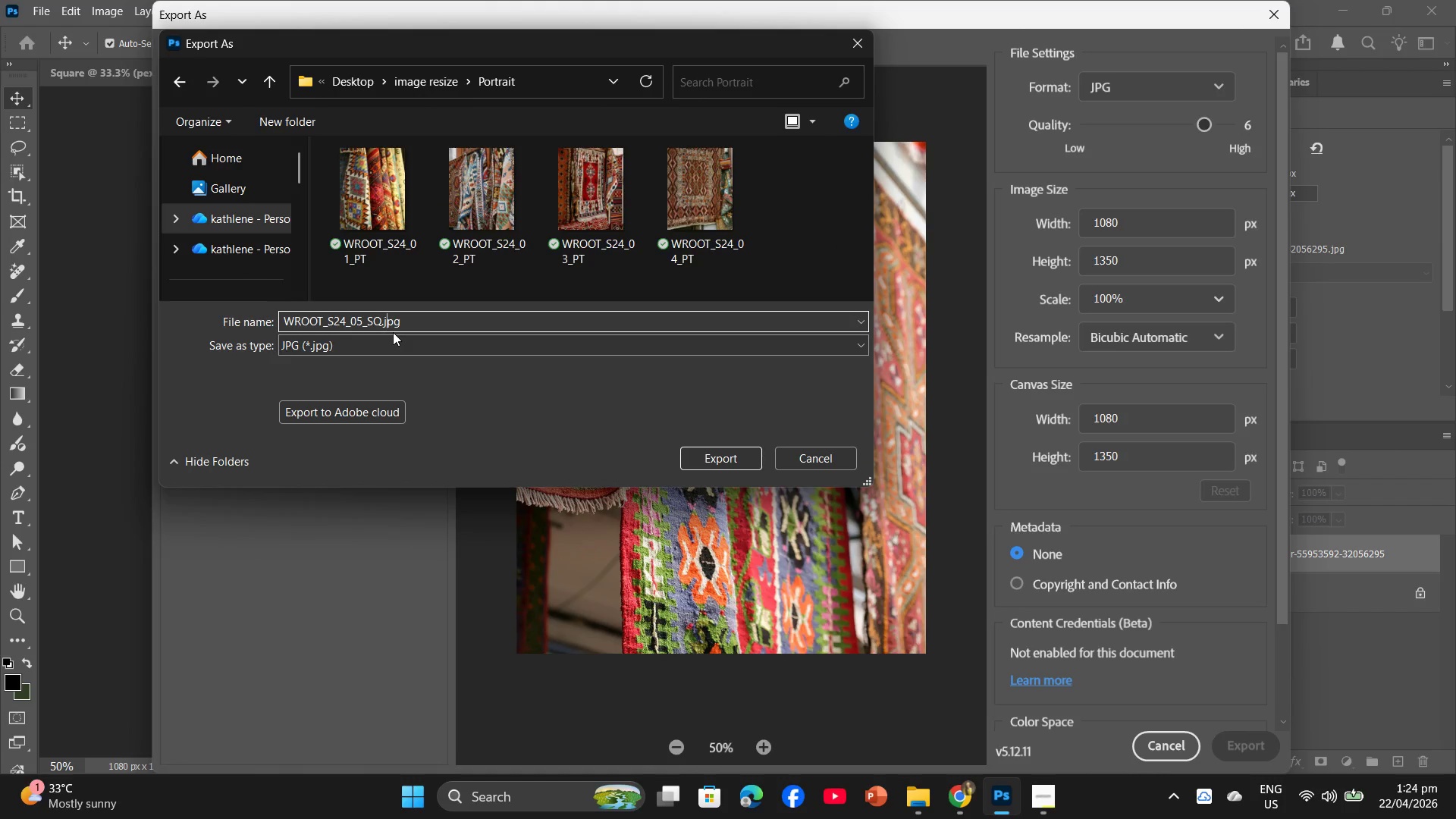 
key(ArrowLeft)
 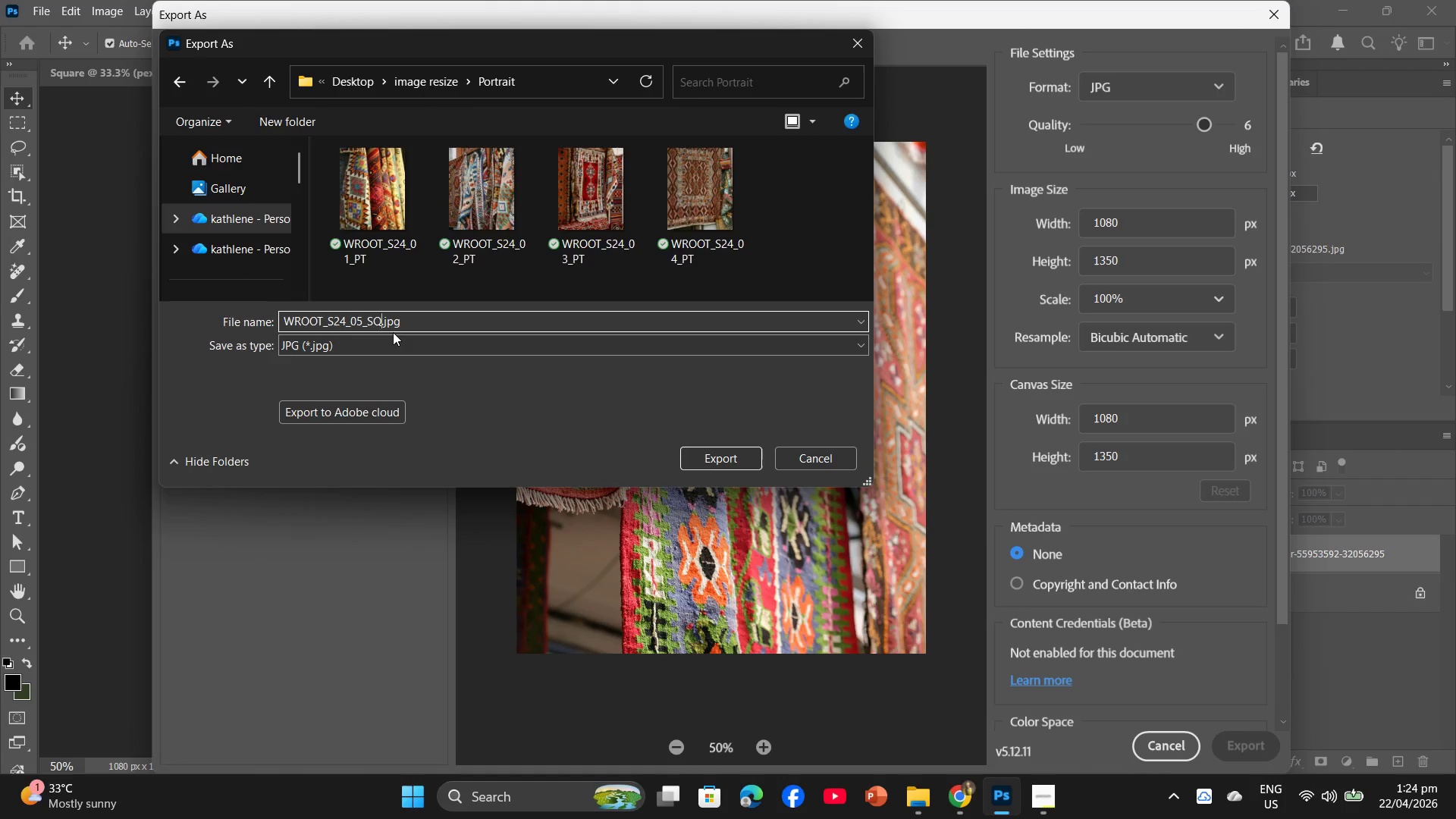 
key(ArrowLeft)
 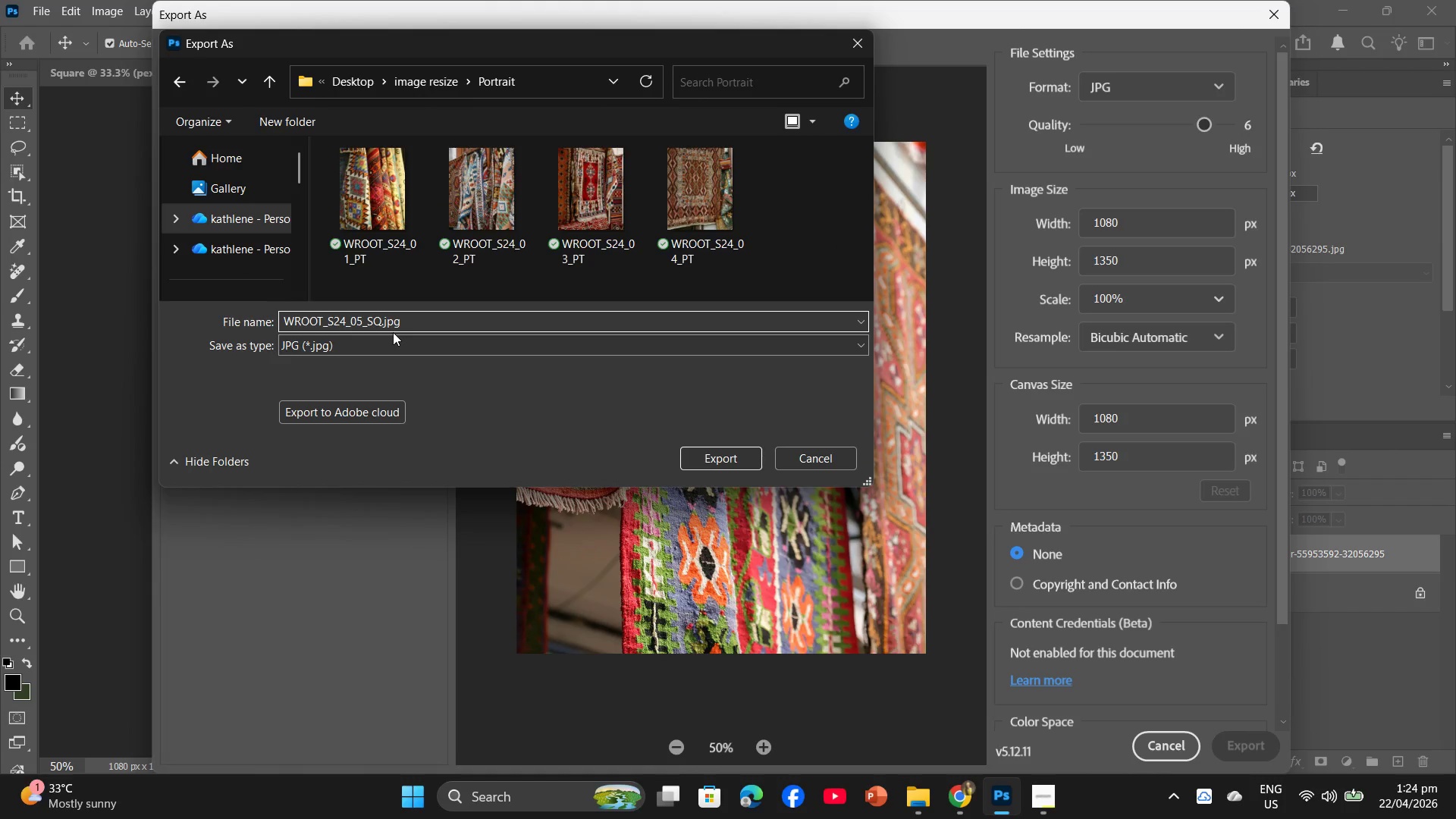 
key(Backspace)
key(Backspace)
type(ST)
 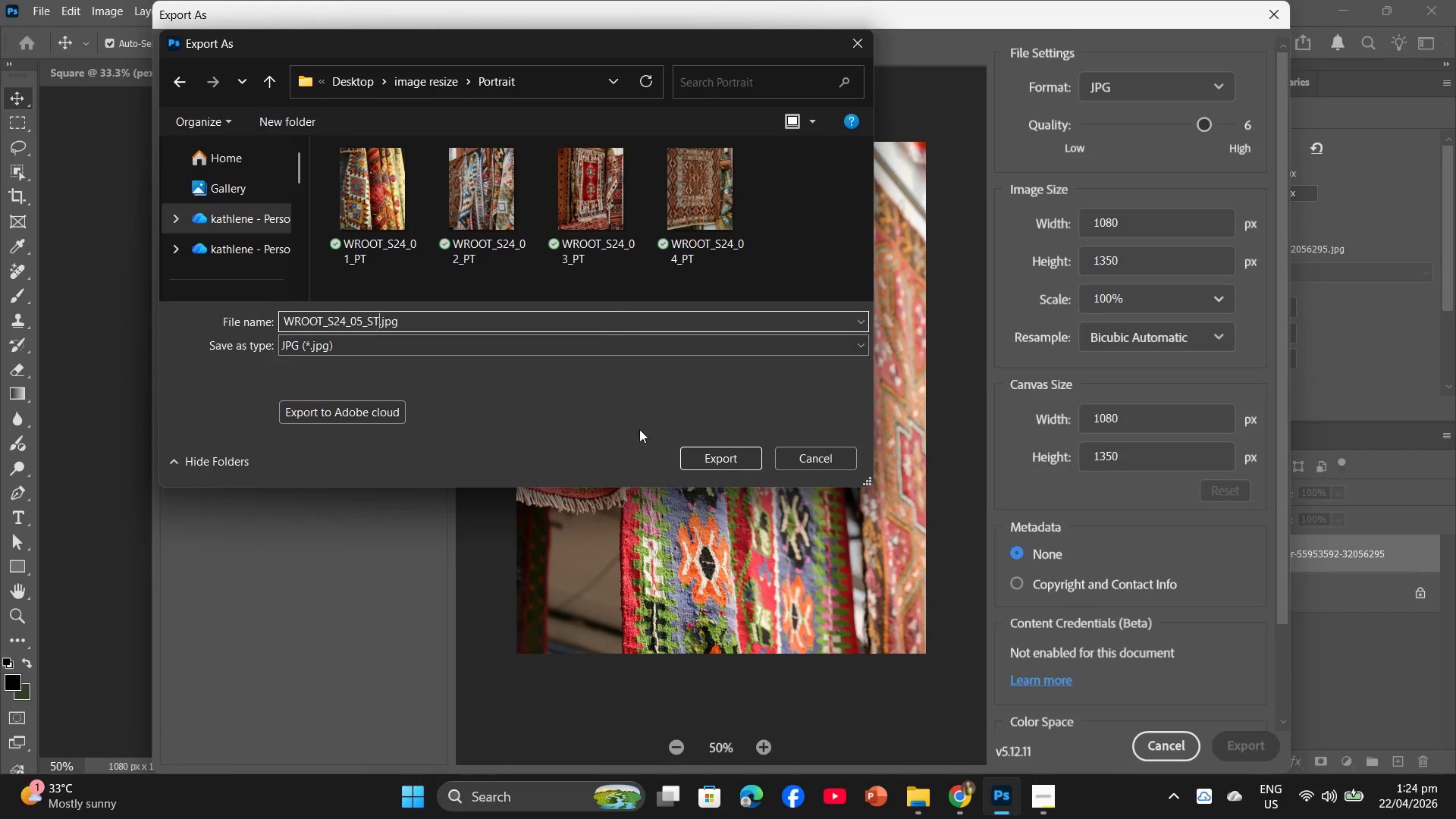 
left_click([725, 460])
 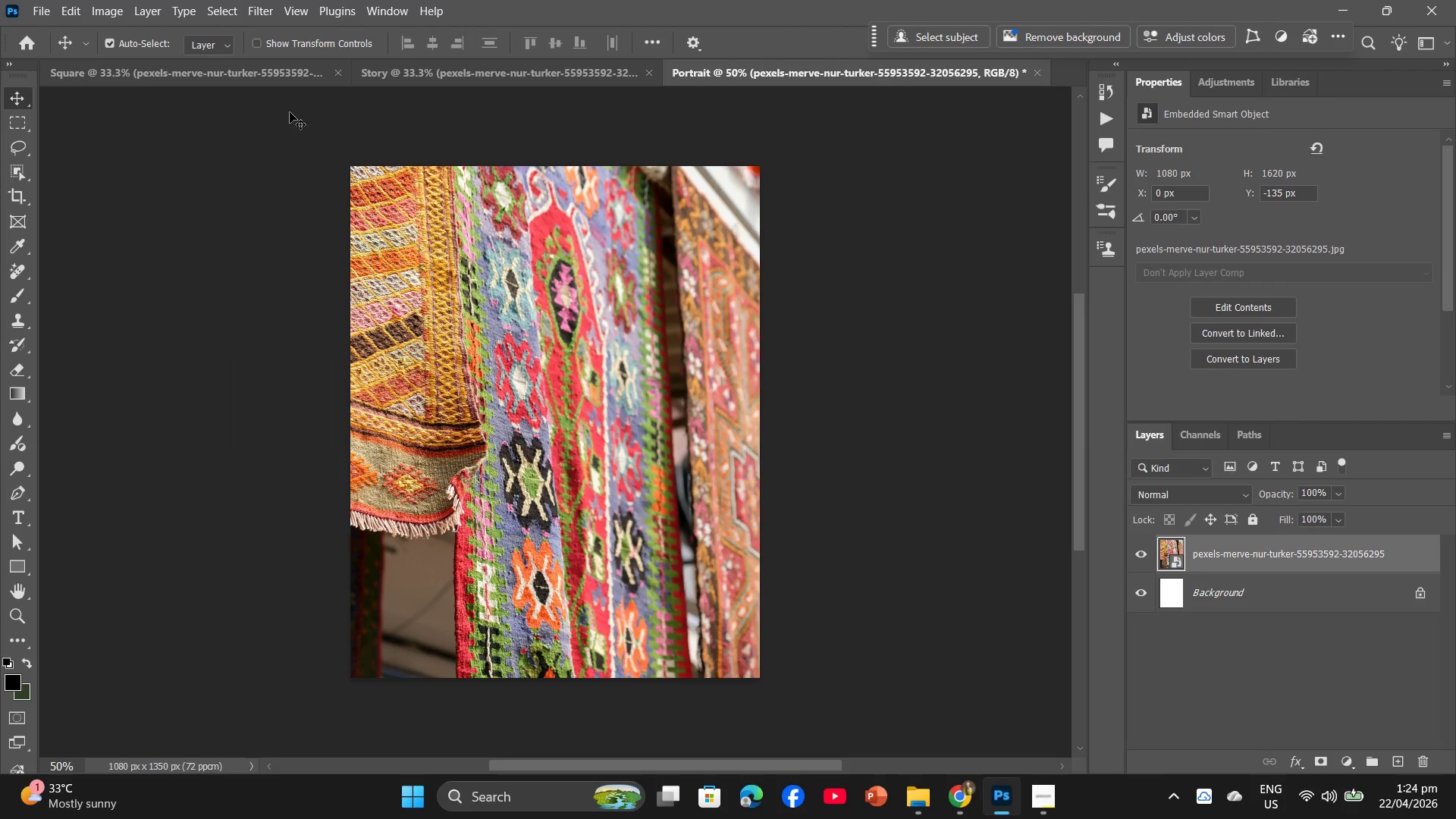 
left_click([265, 68])
 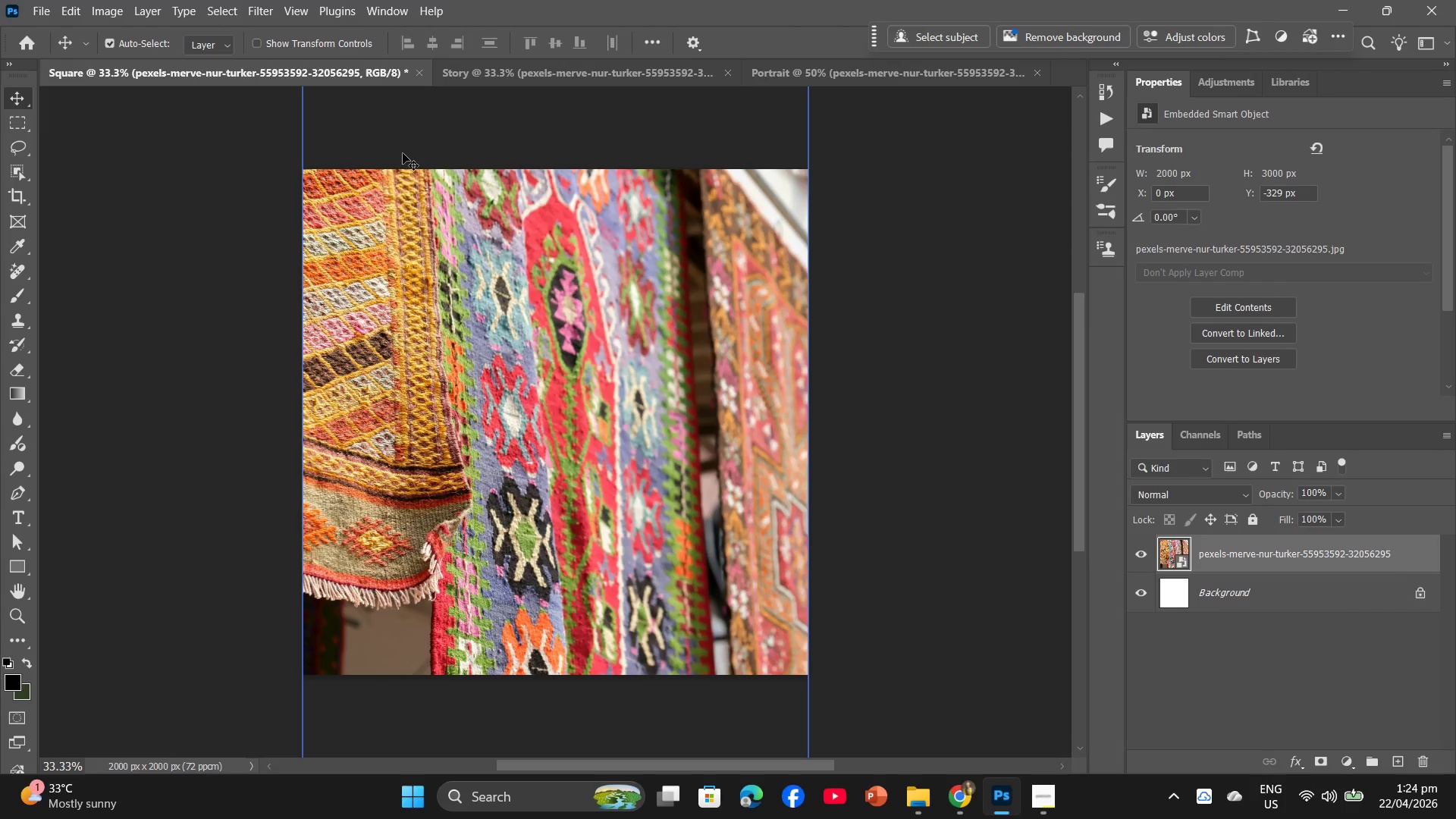 
key(Backspace)
 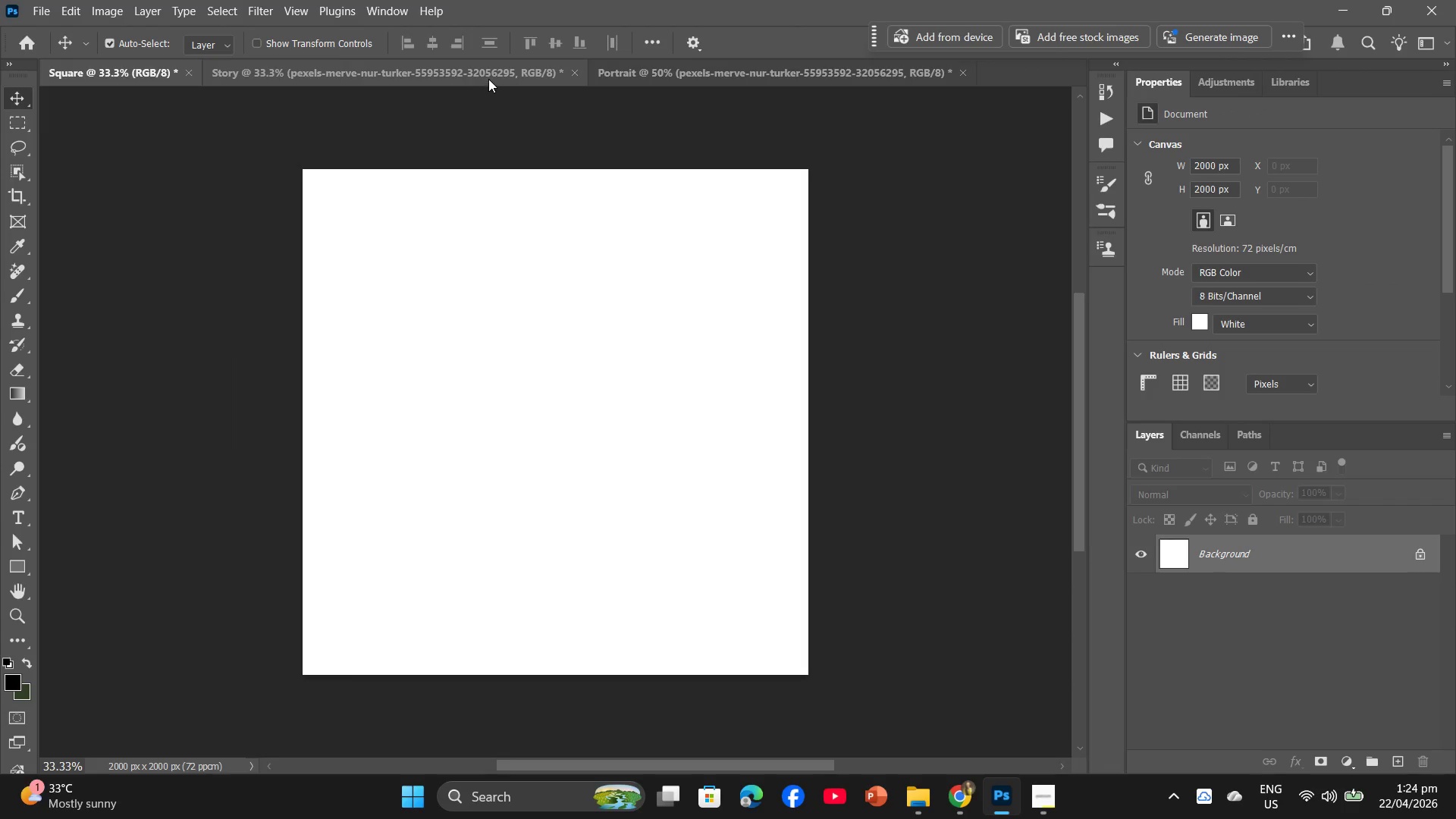 
left_click([488, 79])
 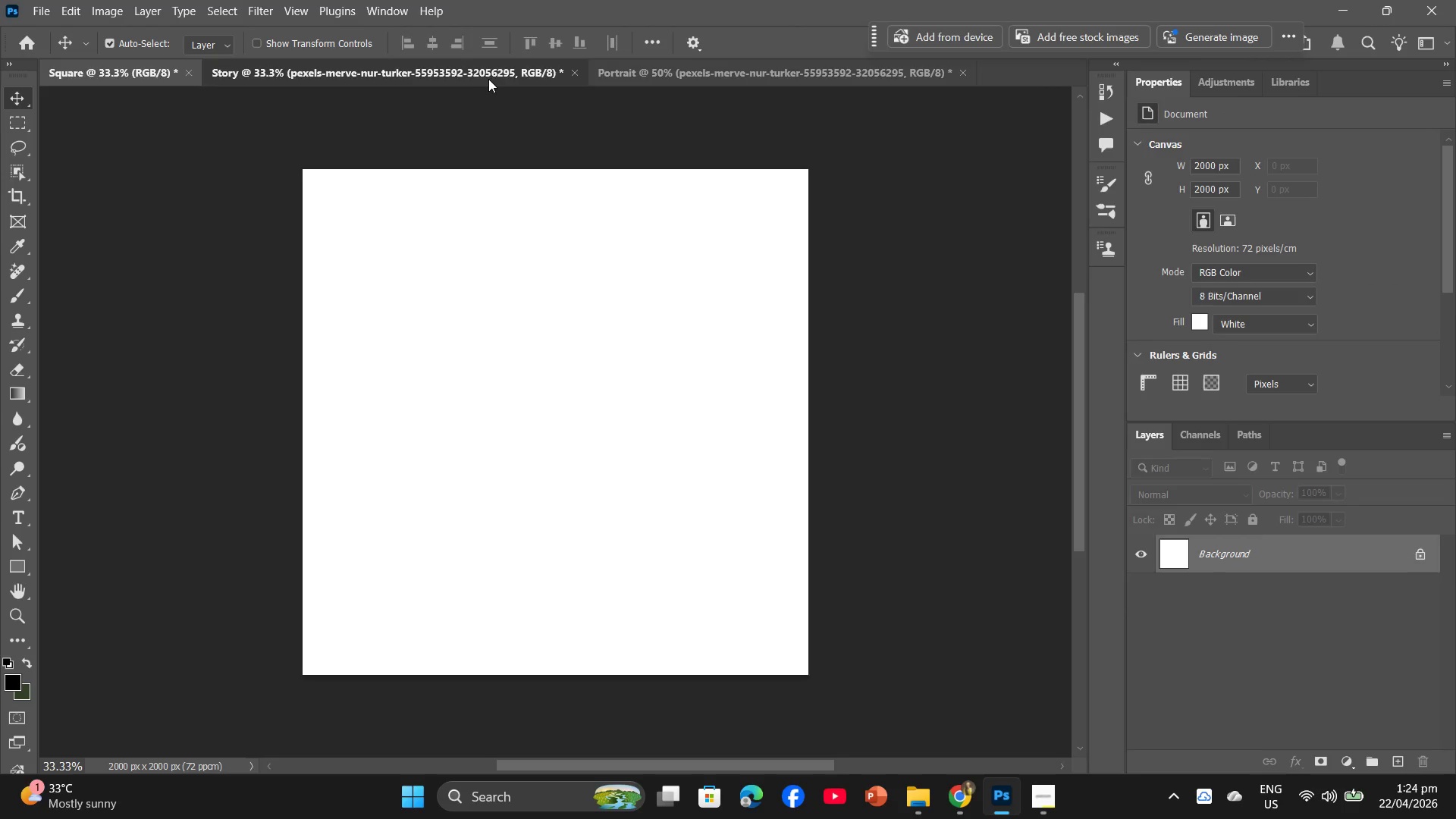 
key(Backspace)
 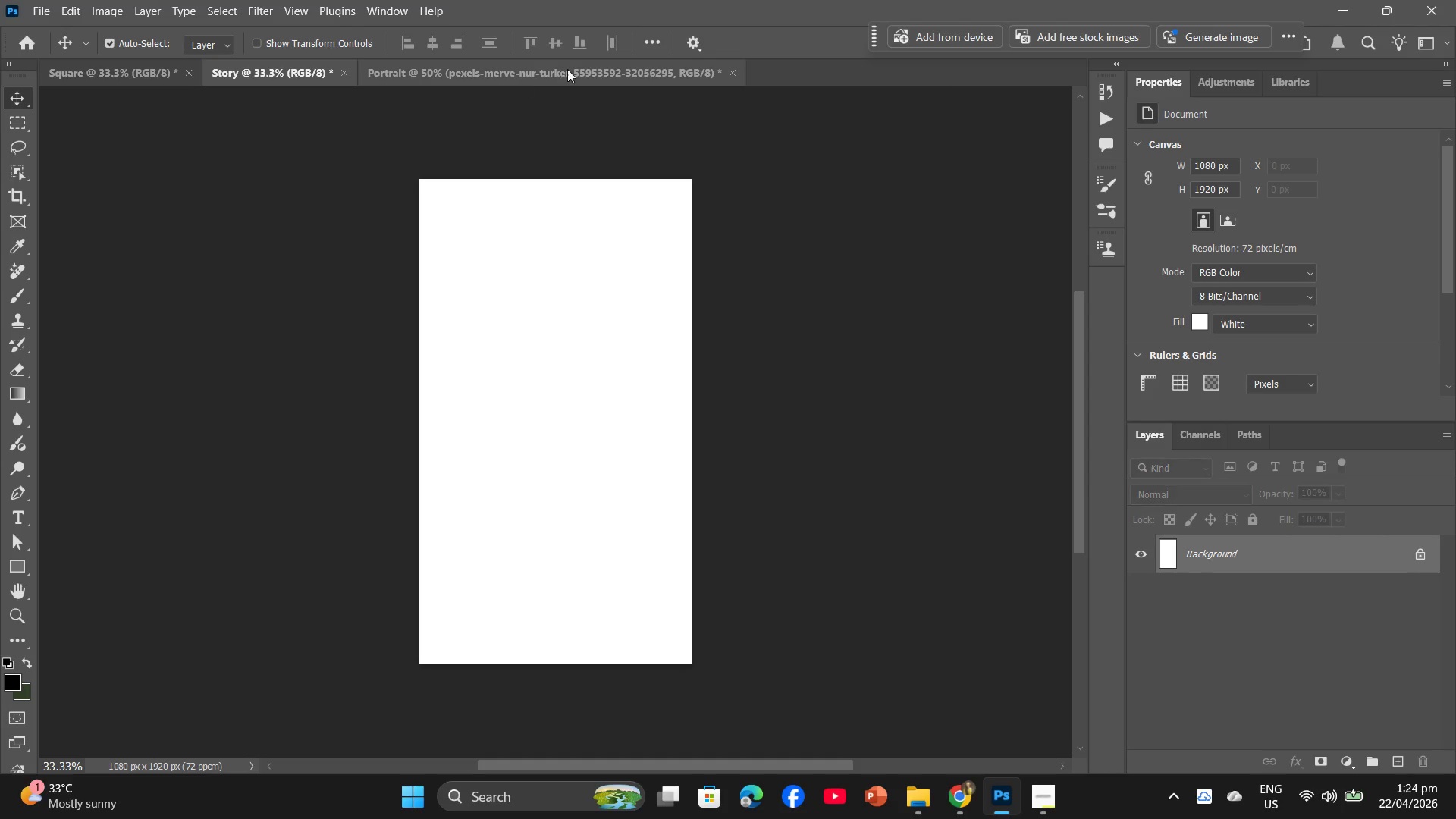 
left_click([567, 69])
 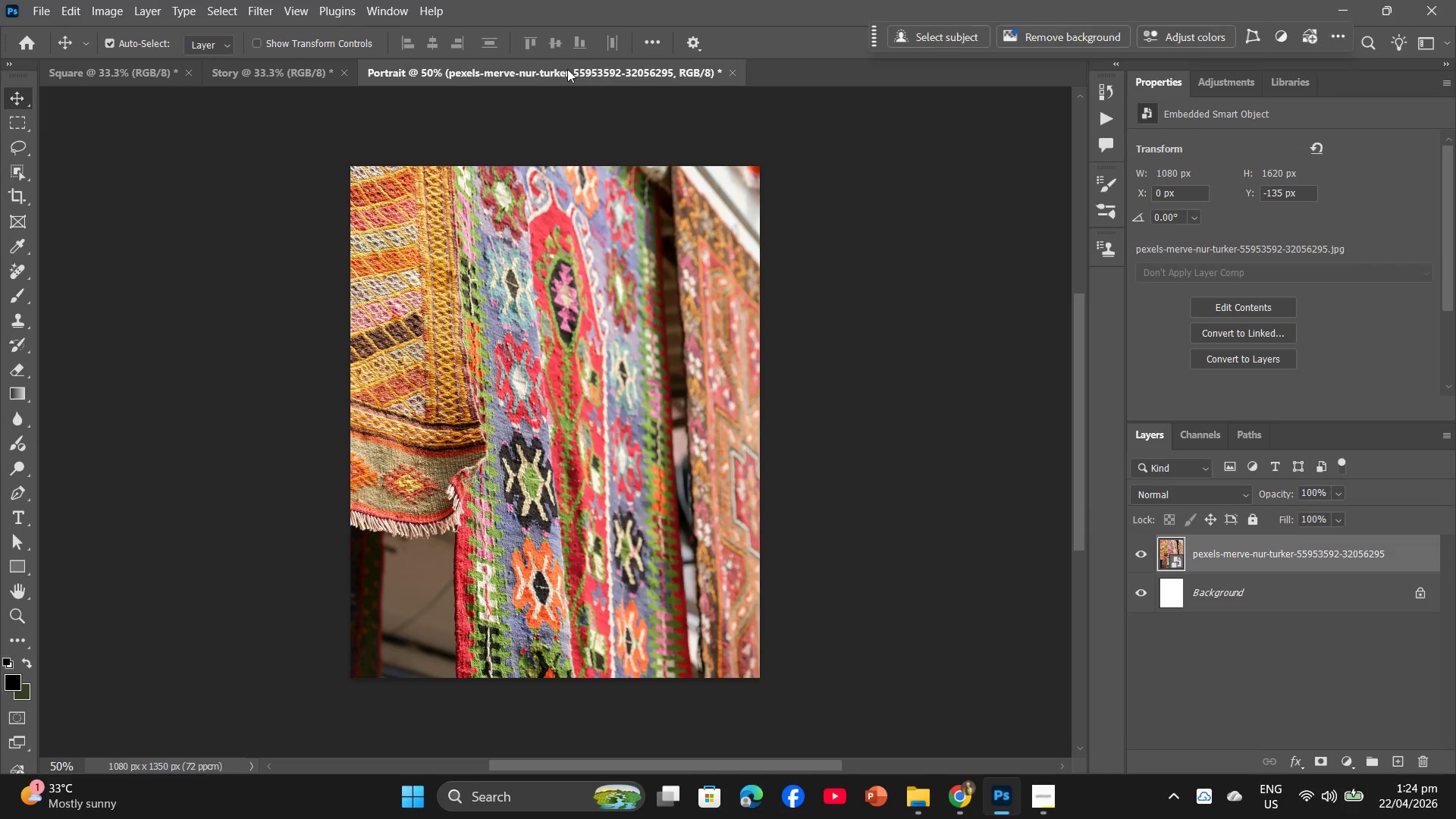 
key(Backspace)
 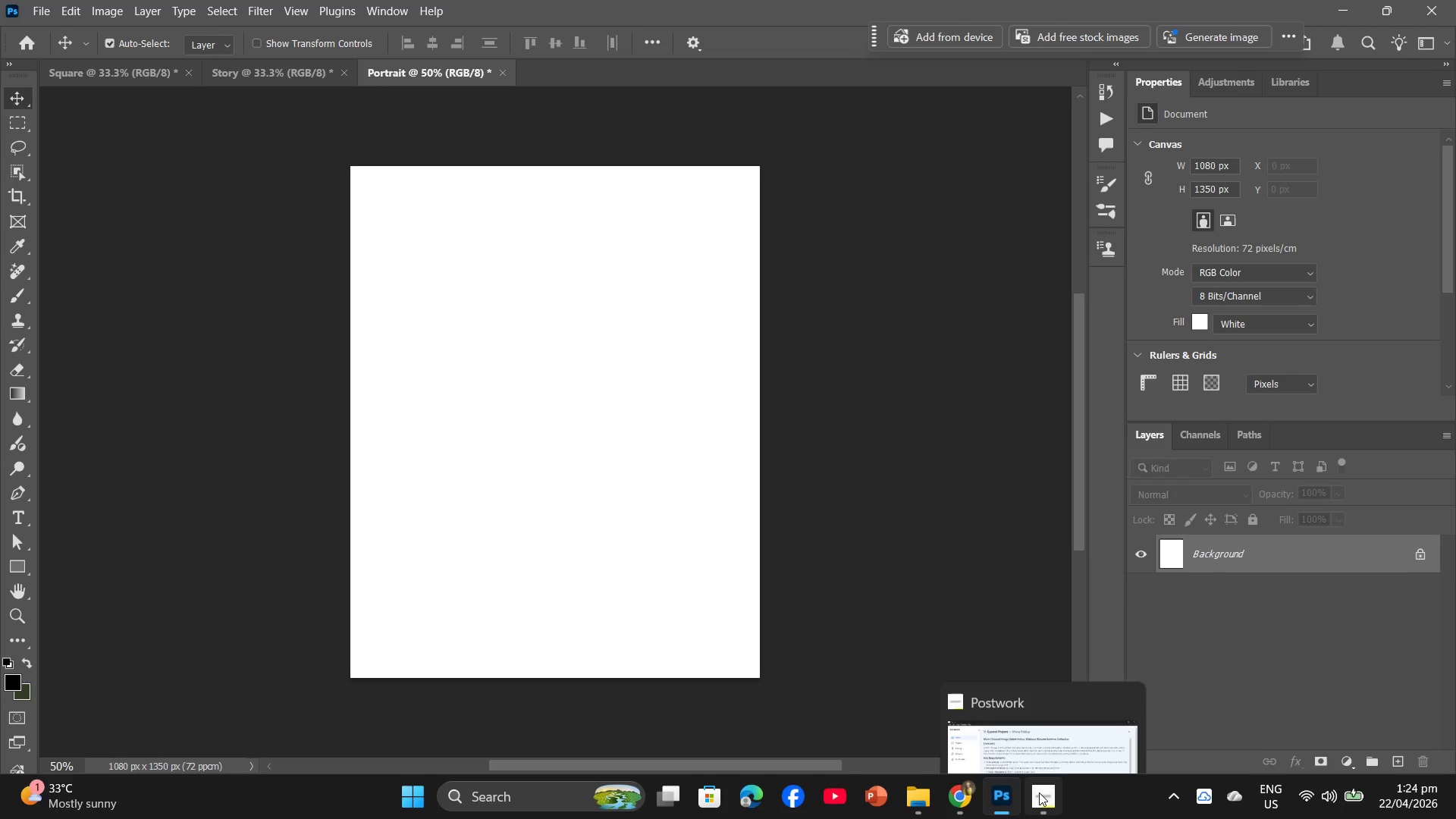 
wait(6.22)
 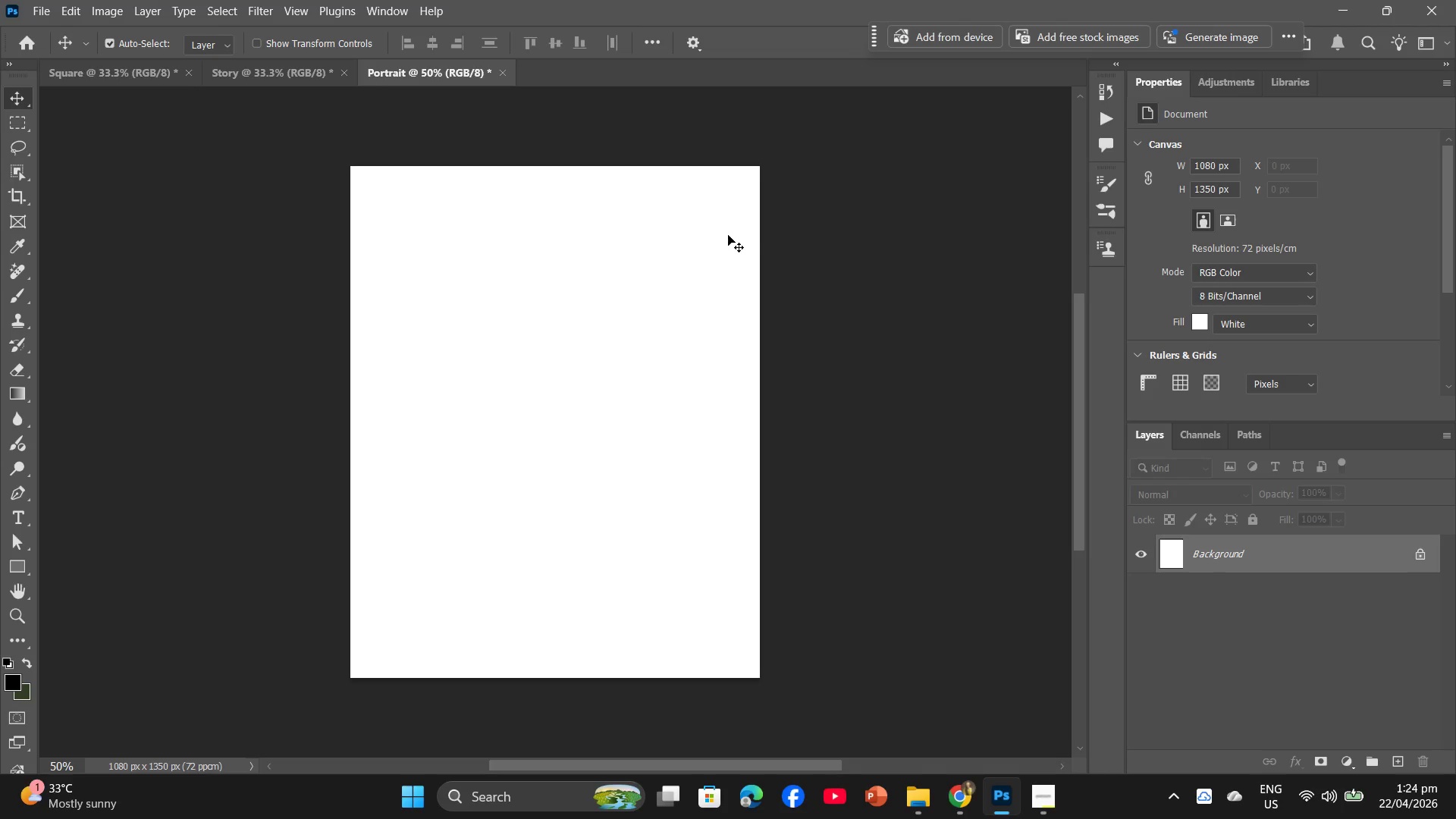 
left_click([139, 78])
 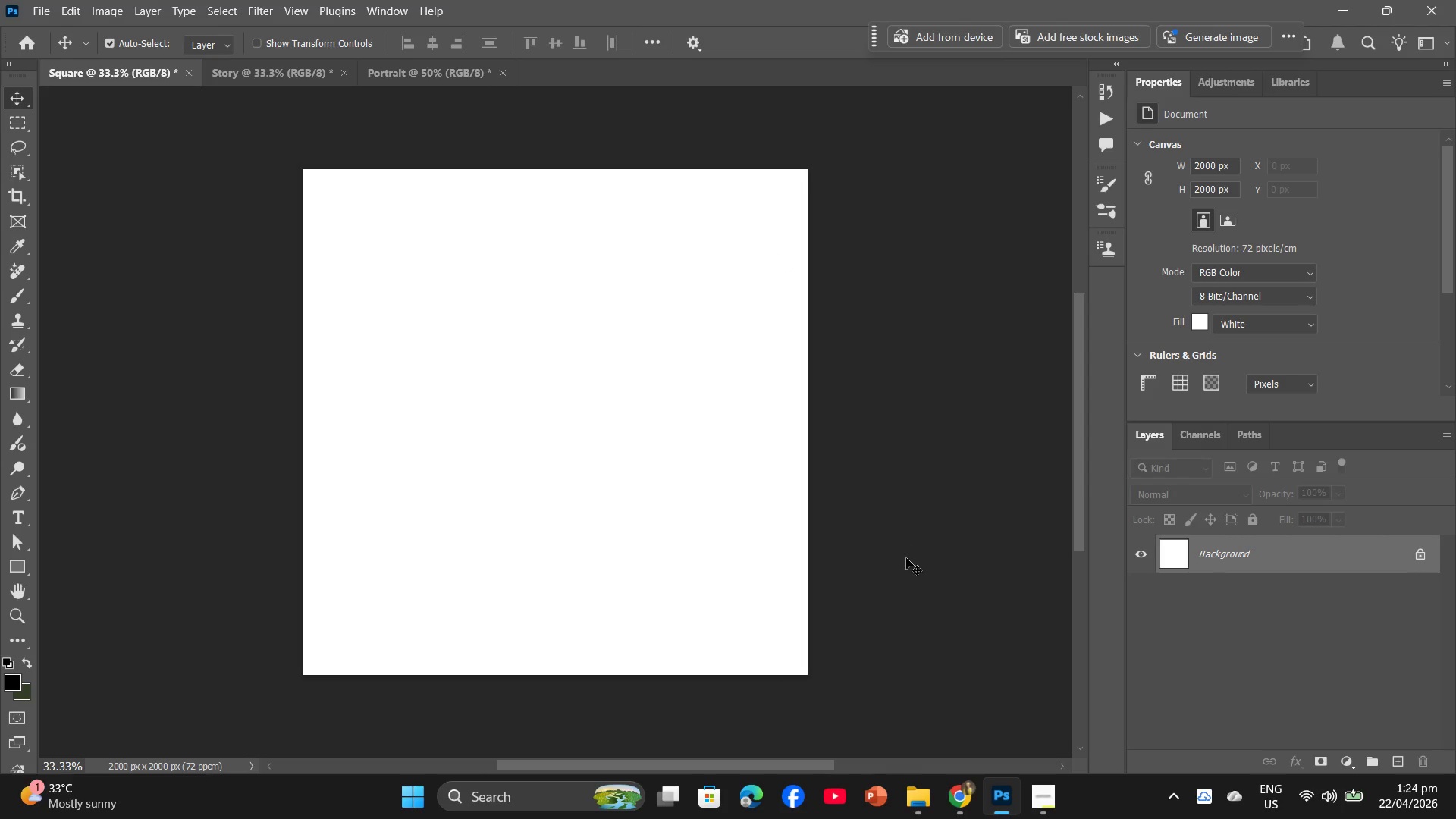 
mouse_move([1065, 774])
 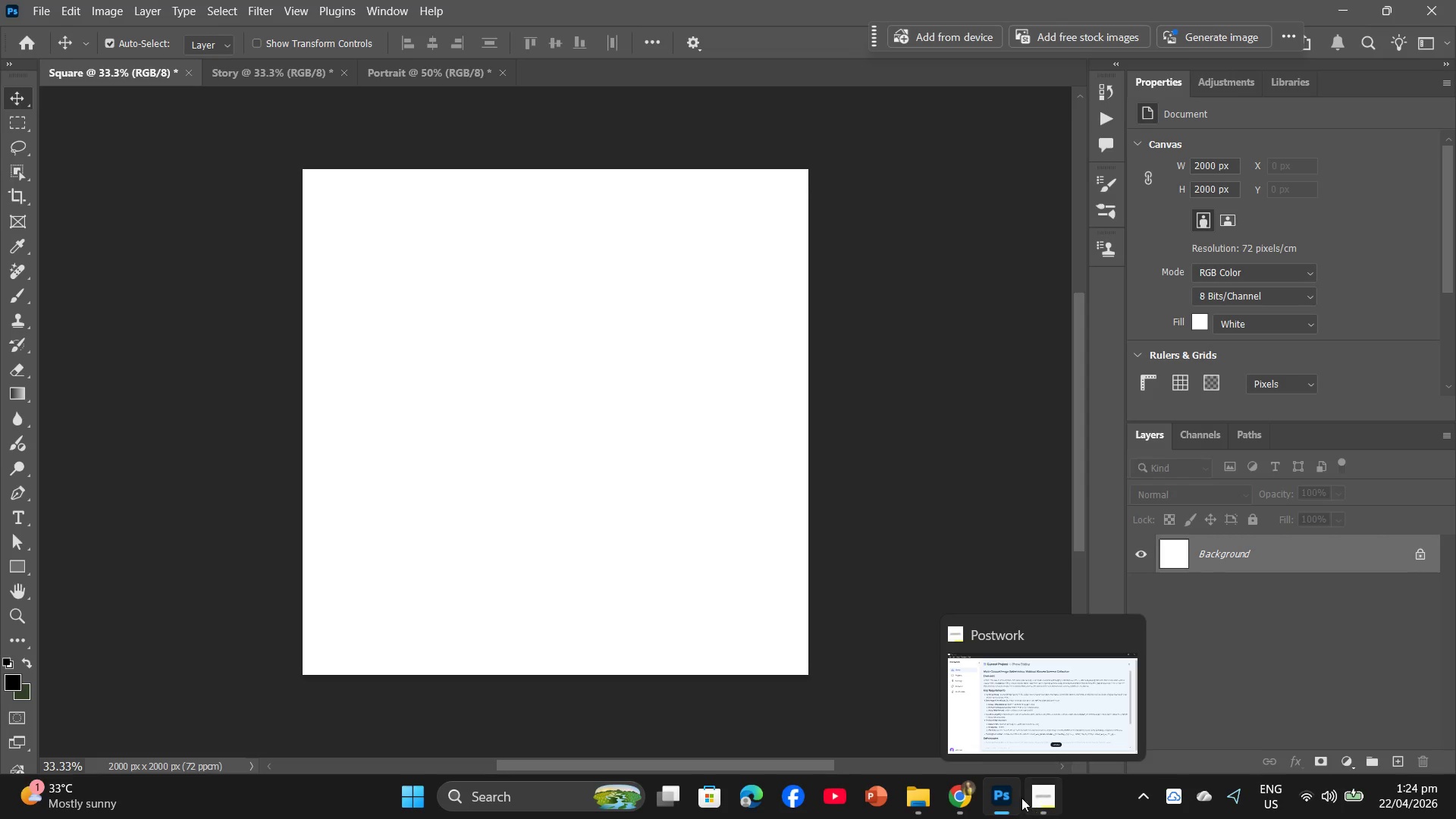 
left_click([1042, 803])